 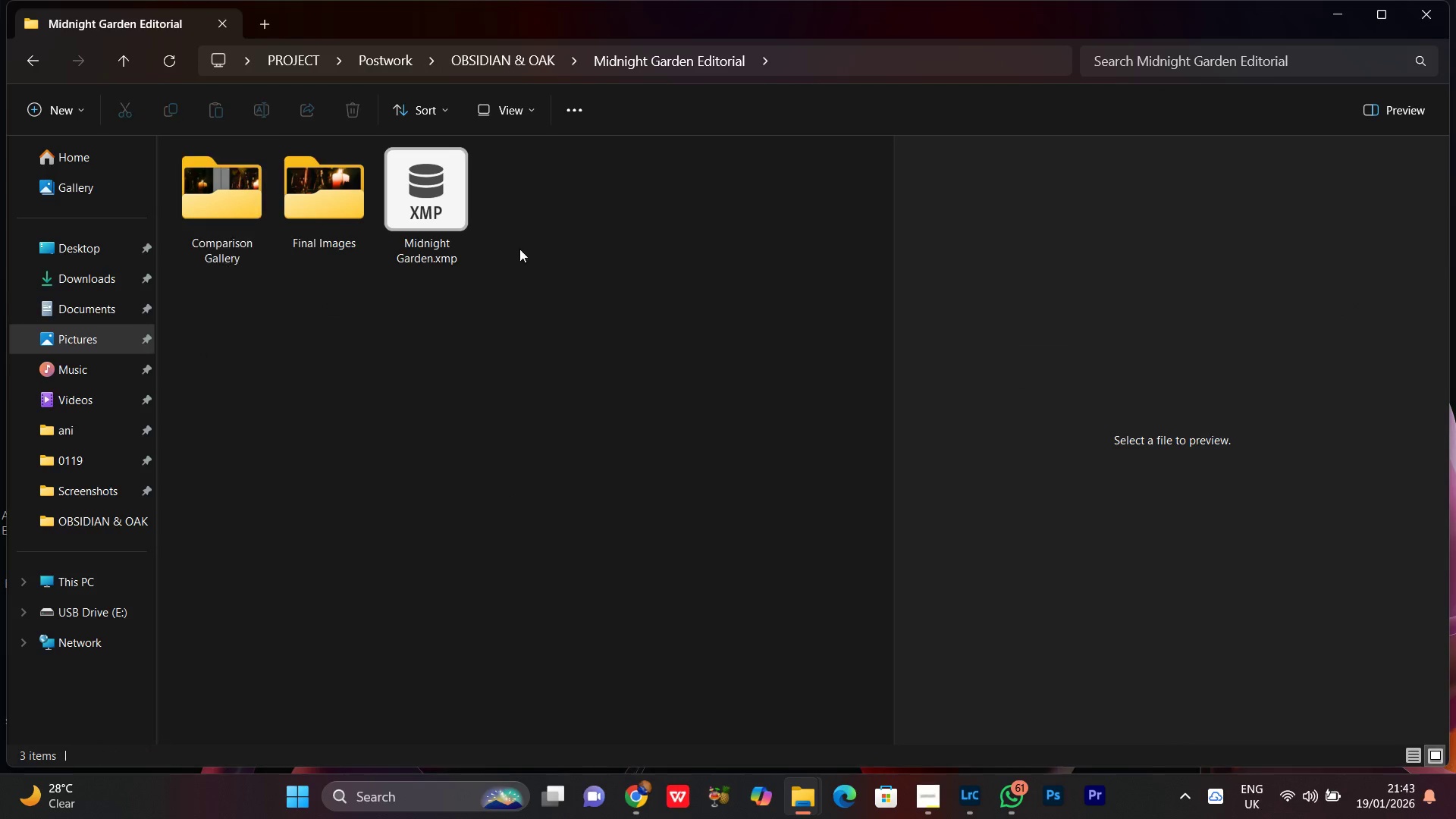 
left_click([237, 216])
 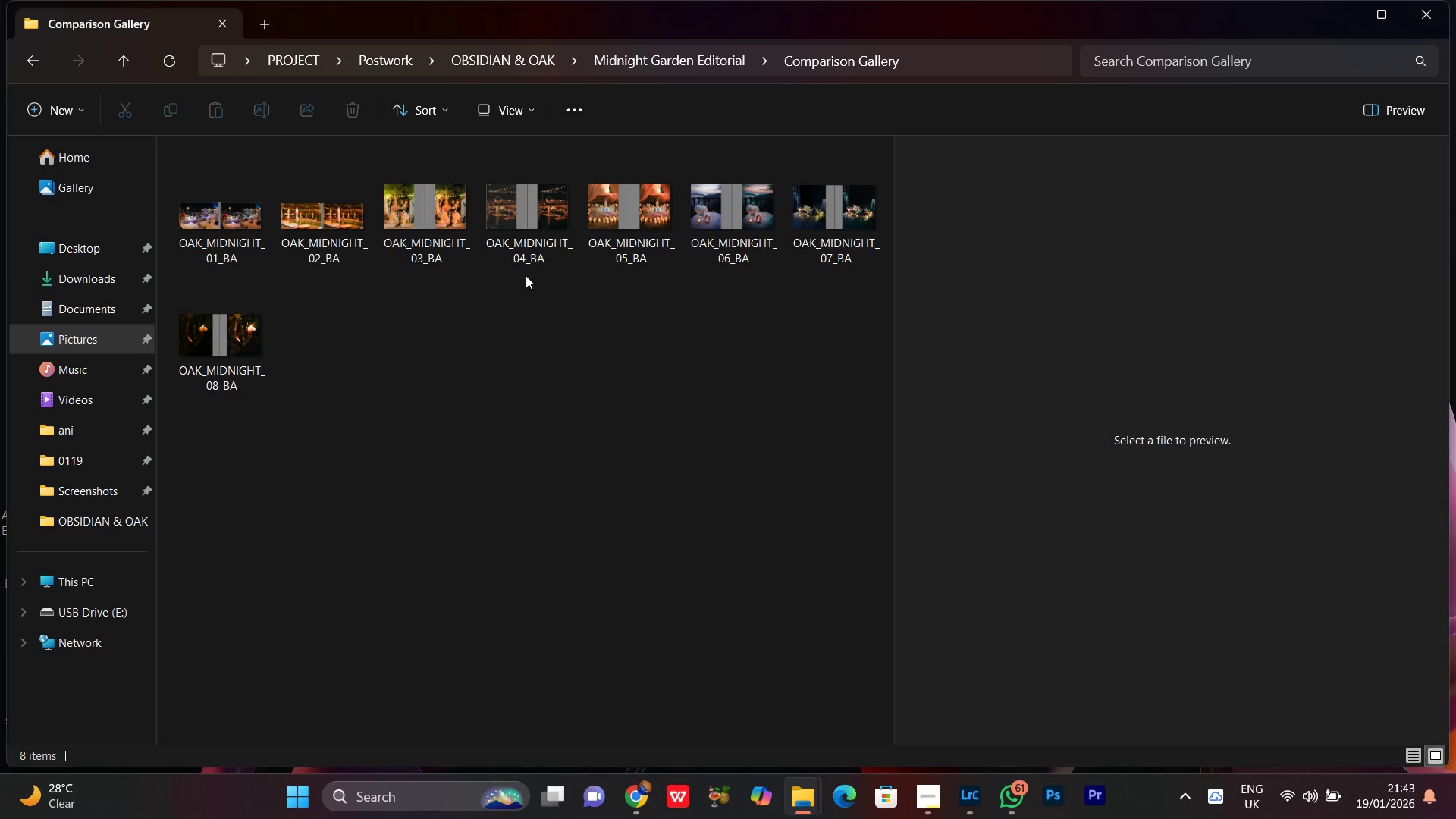 
left_click([526, 203])
 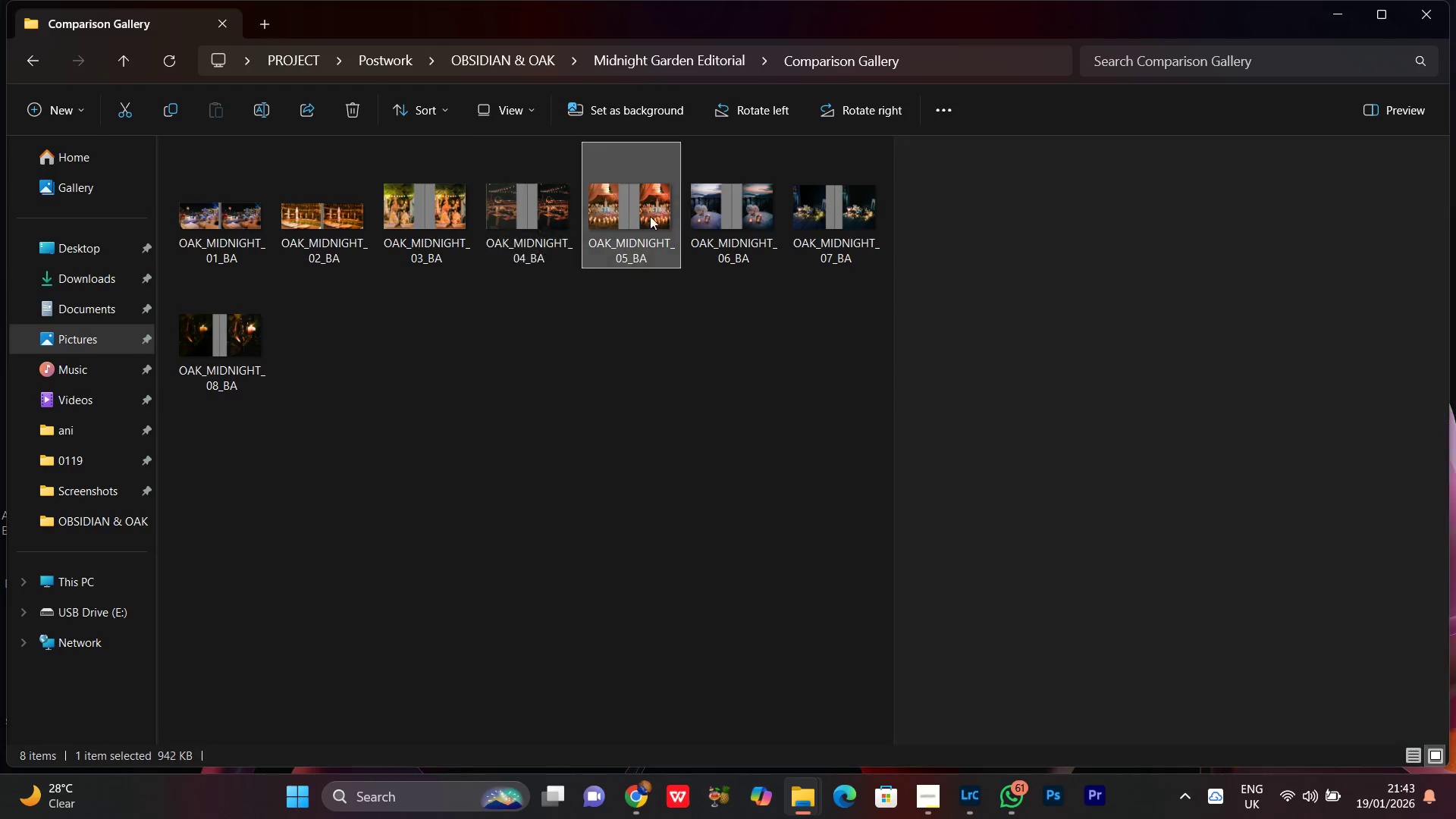 
double_click([707, 213])
 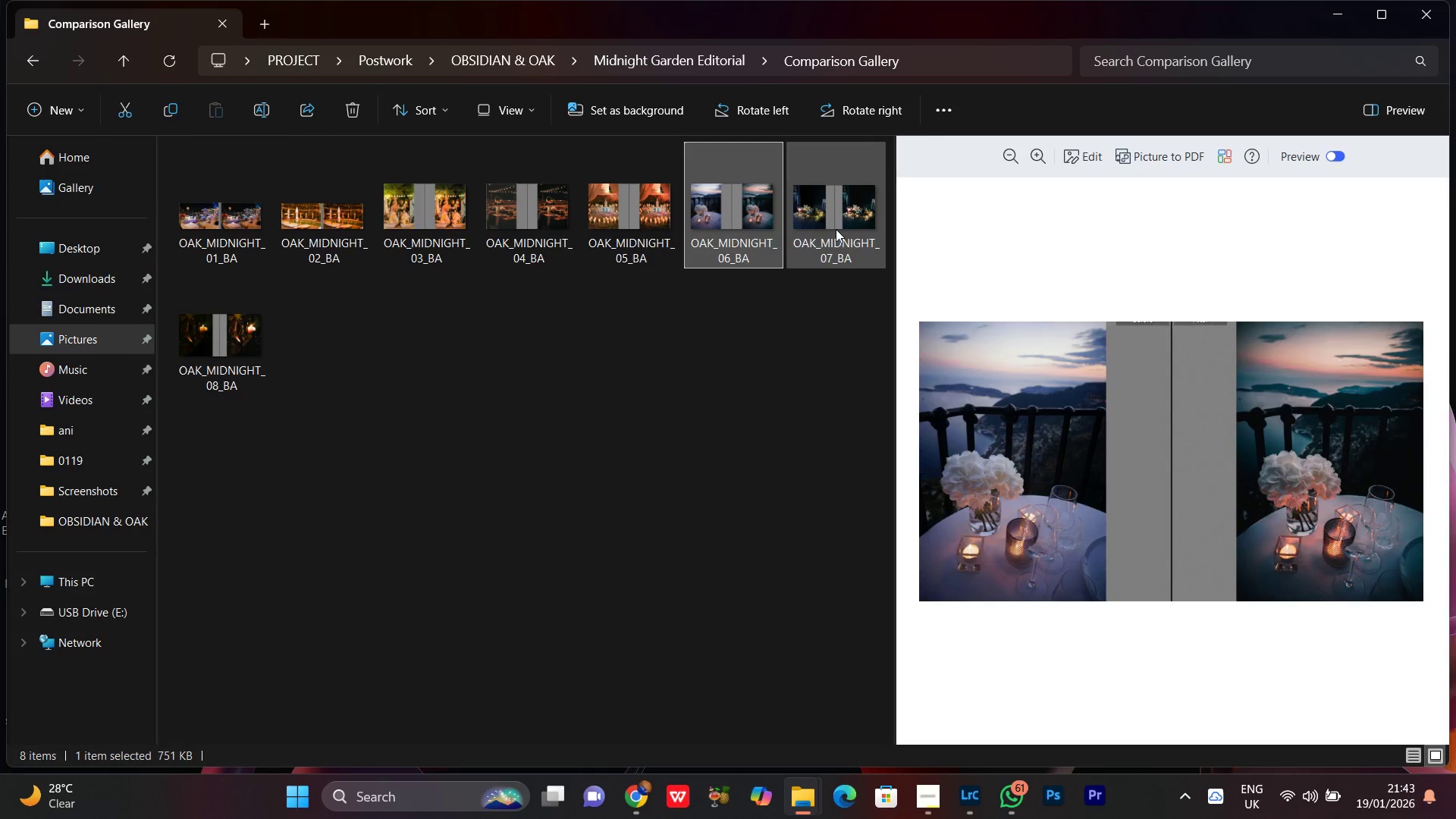 
left_click([836, 228])
 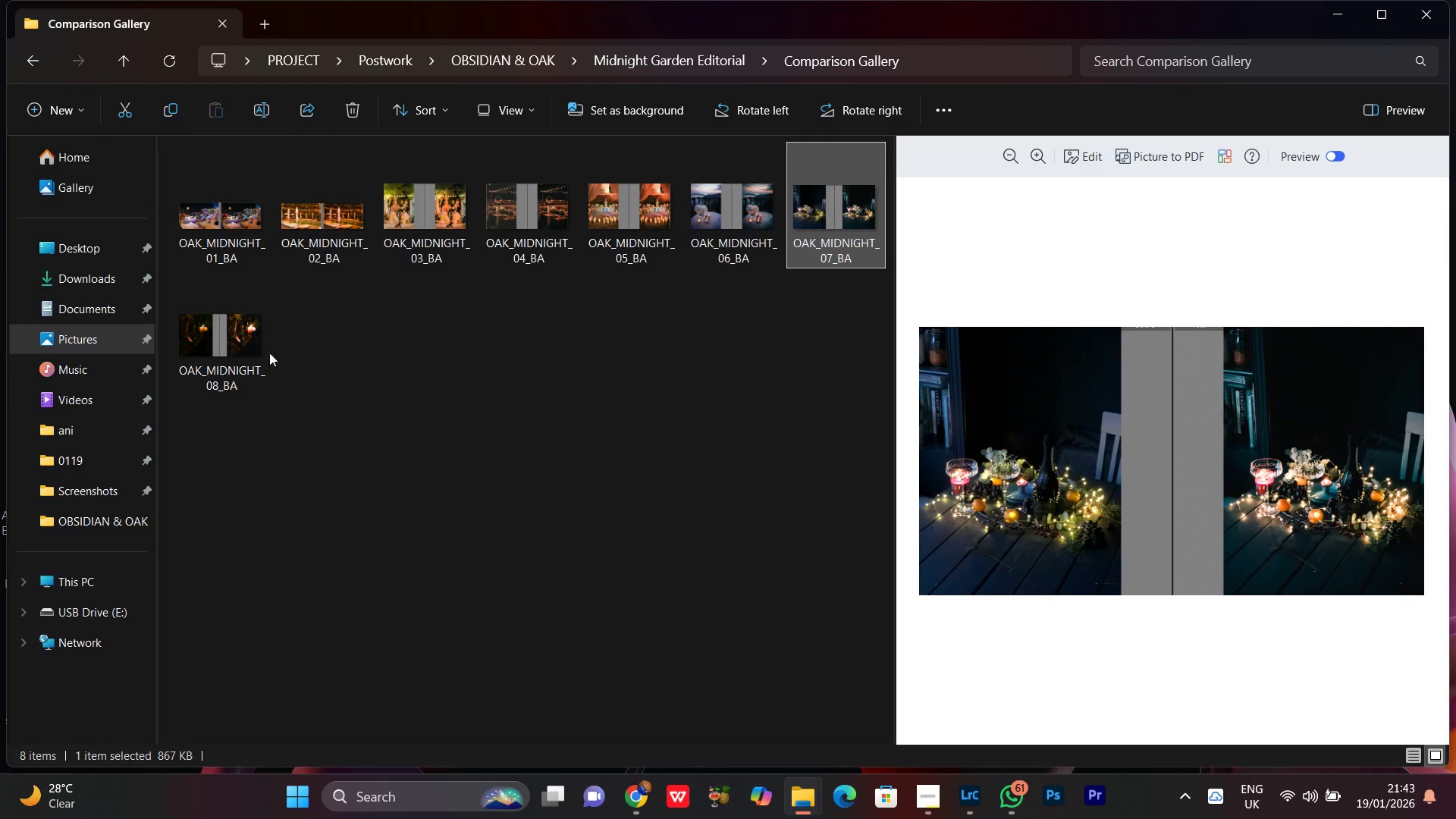 
left_click([261, 337])
 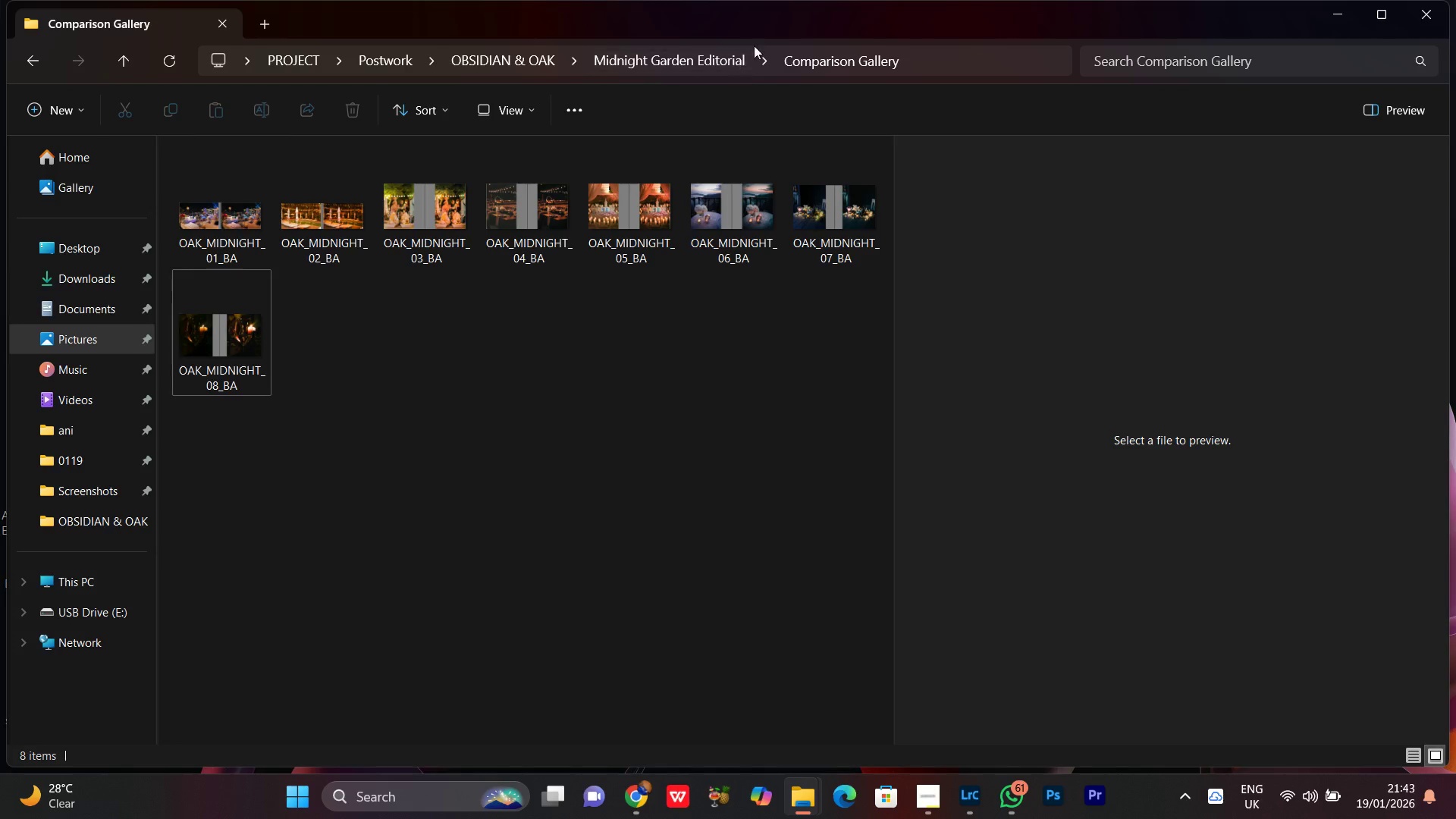 
left_click([712, 64])
 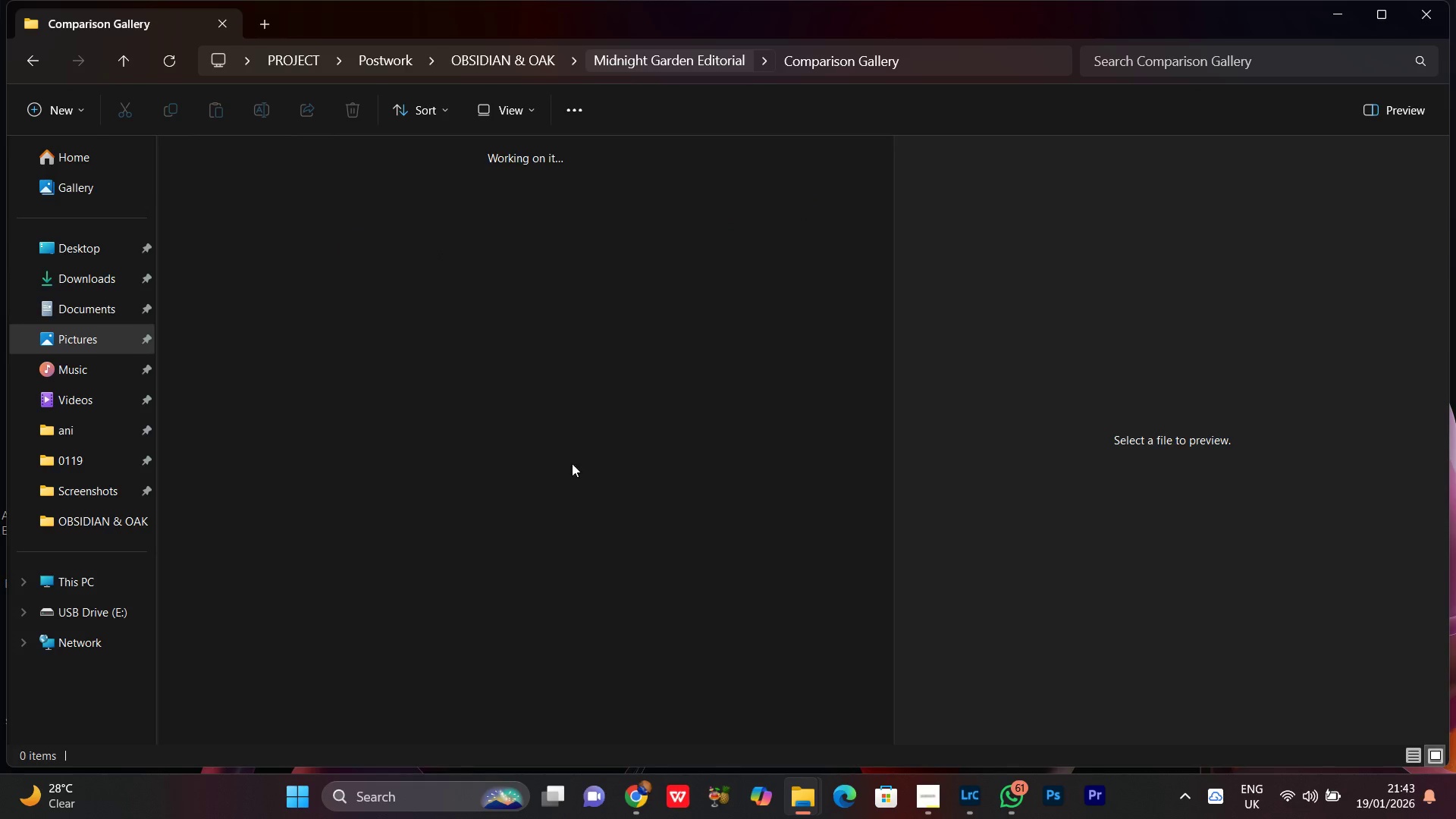 
left_click([510, 464])
 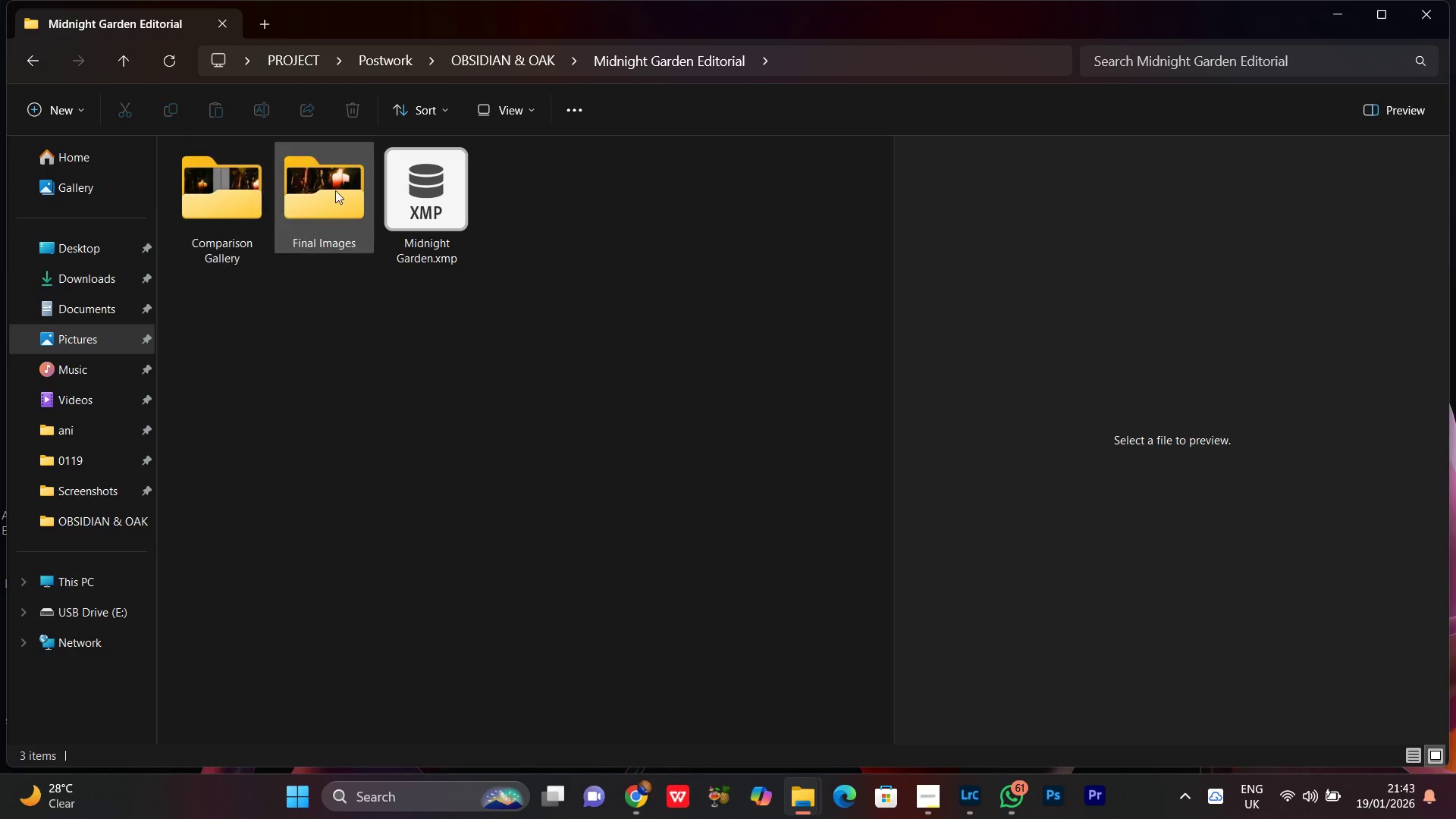 
double_click([337, 188])
 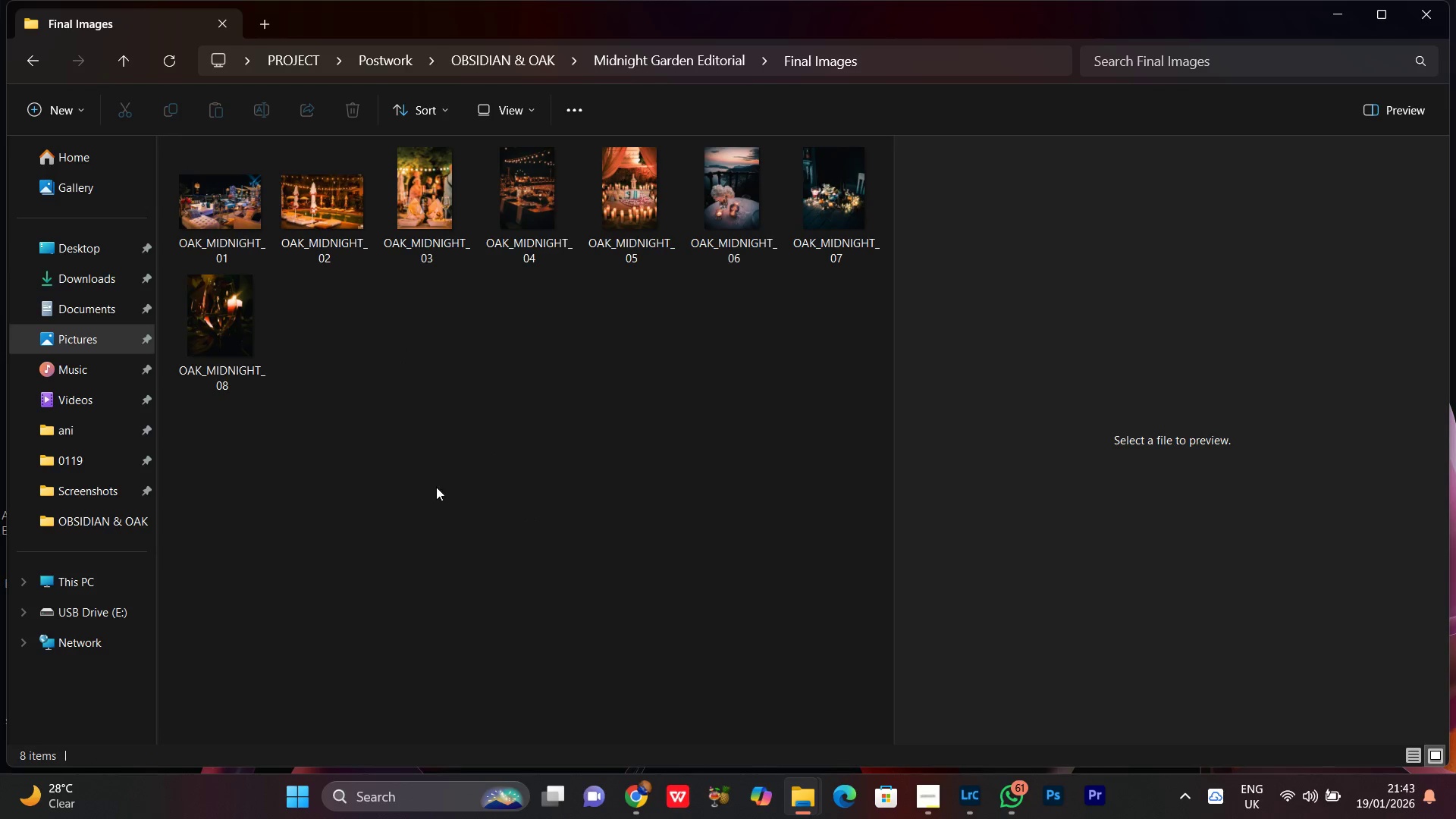 
left_click([447, 469])
 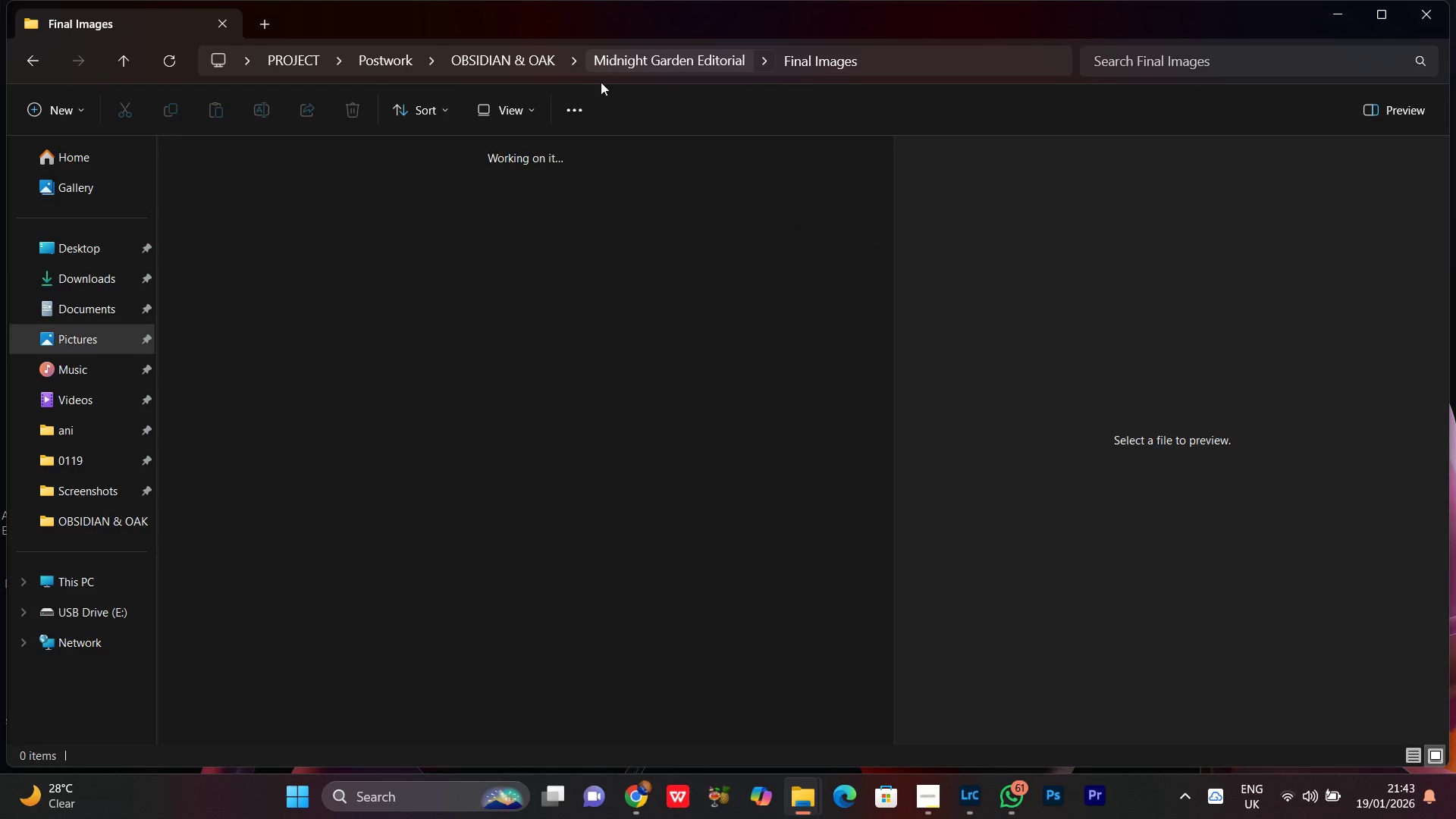 
left_click([540, 59])
 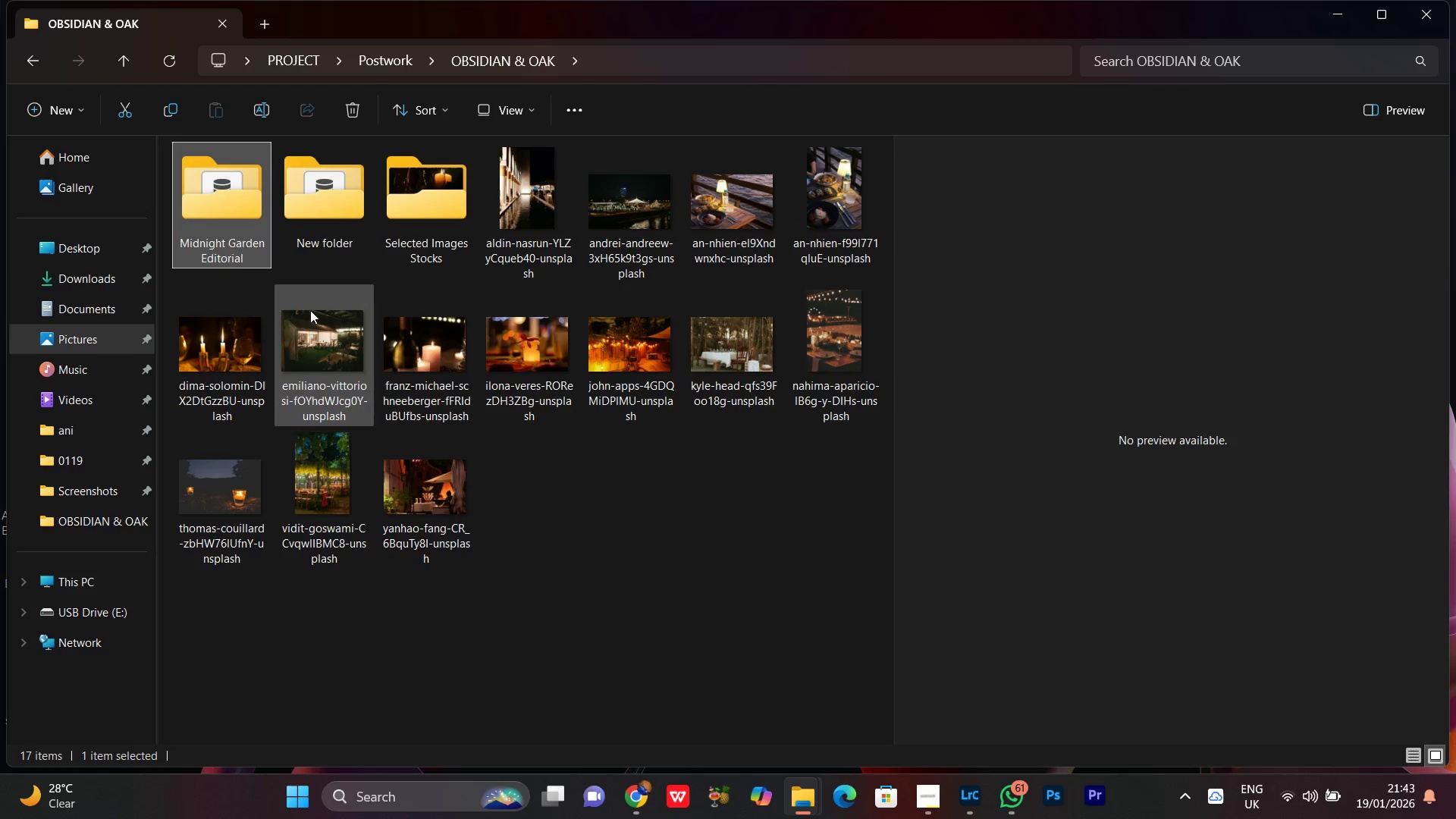 
right_click([231, 210])
 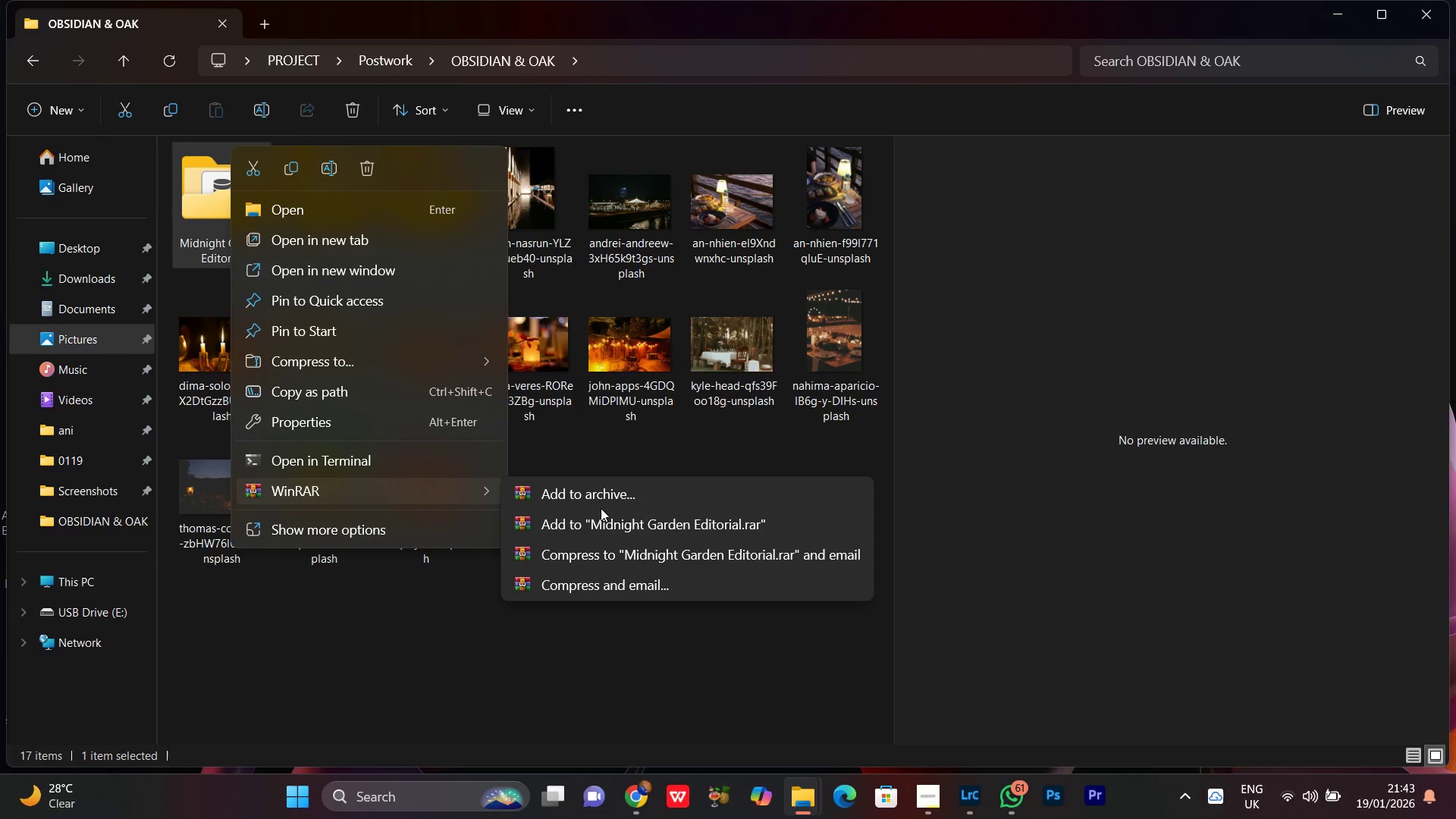 
left_click([626, 494])
 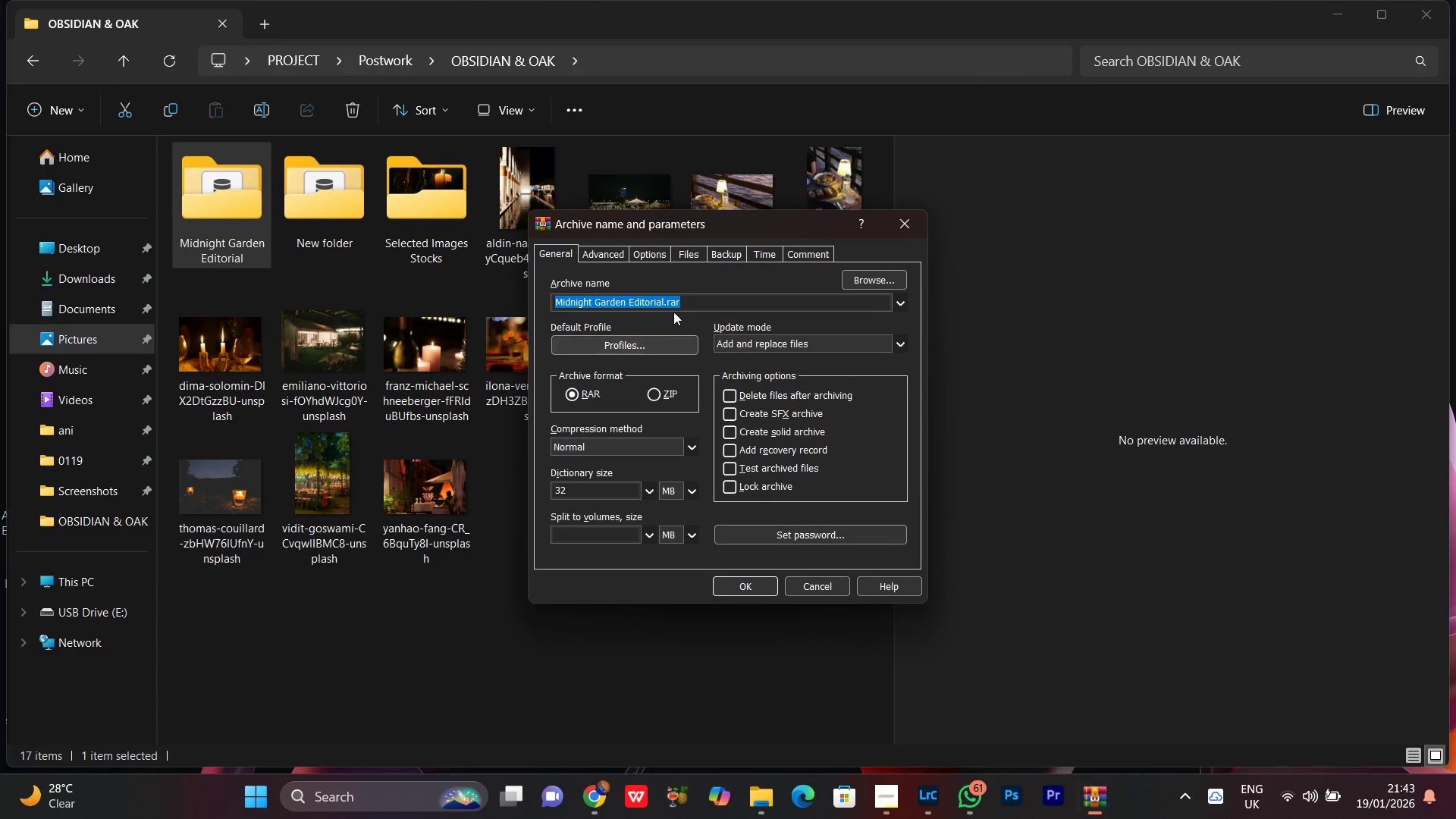 
left_click([664, 295])
 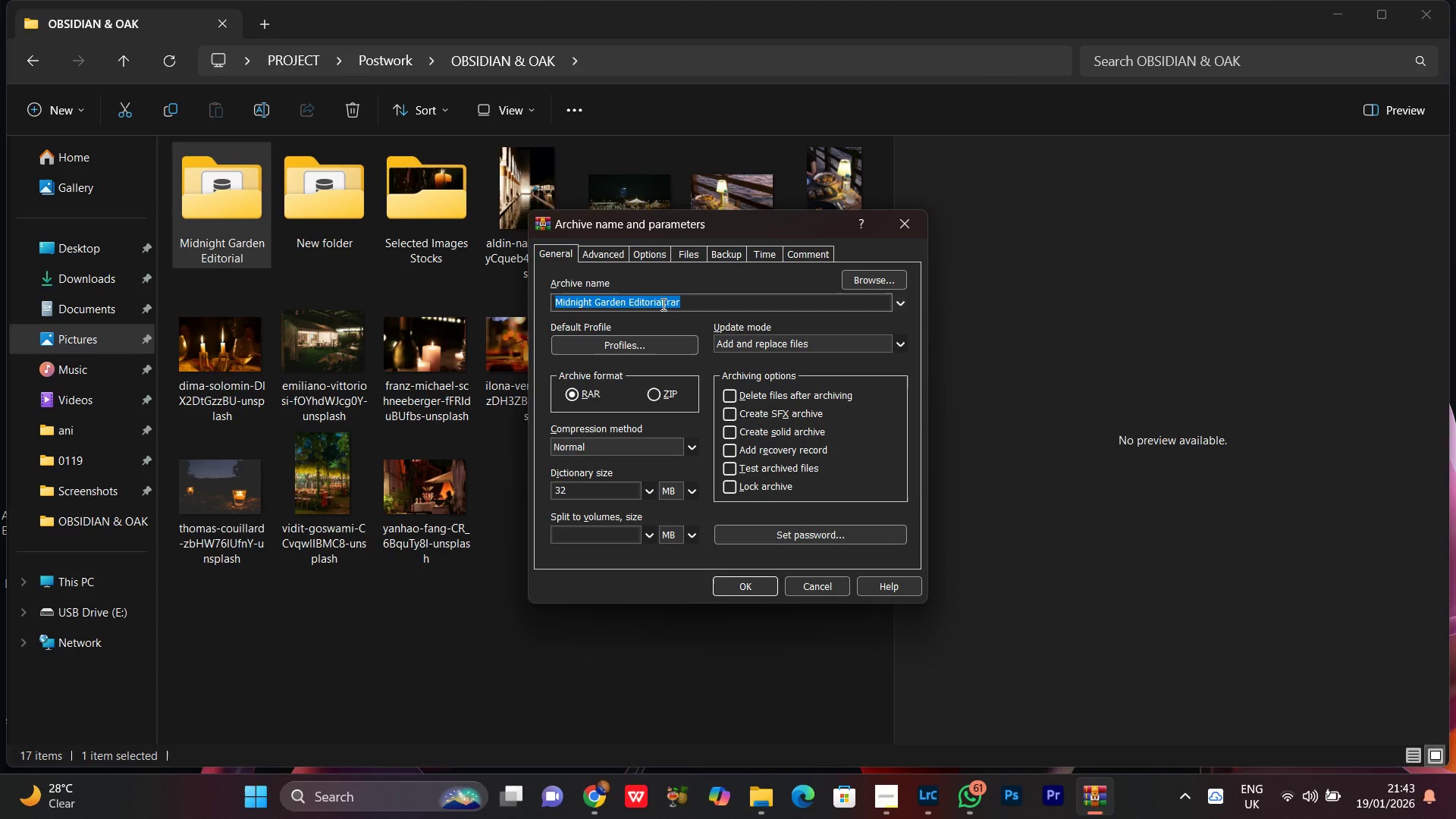 
left_click([661, 298])
 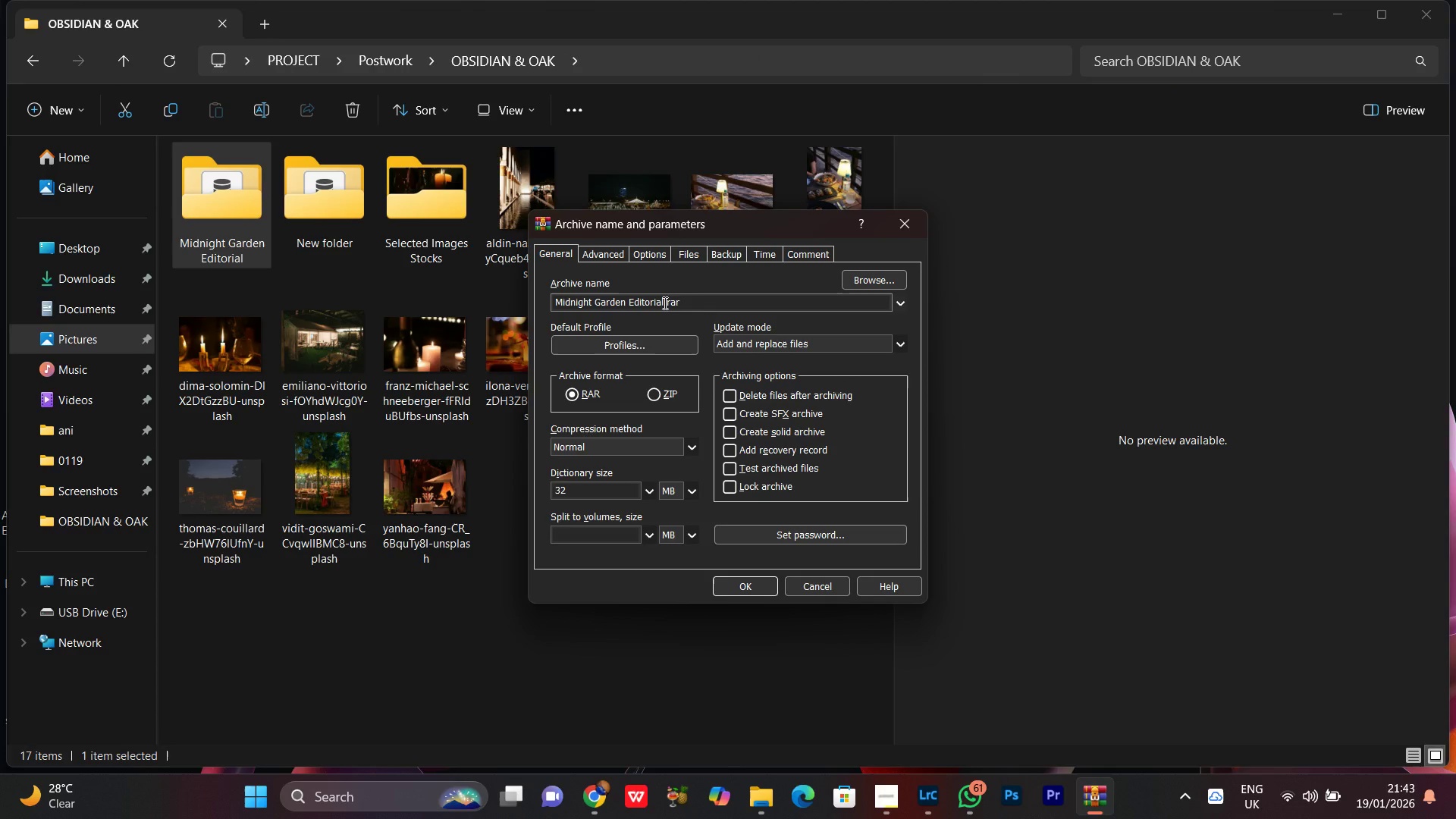 
left_click_drag(start_coordinate=[663, 303], to_coordinate=[541, 282])
 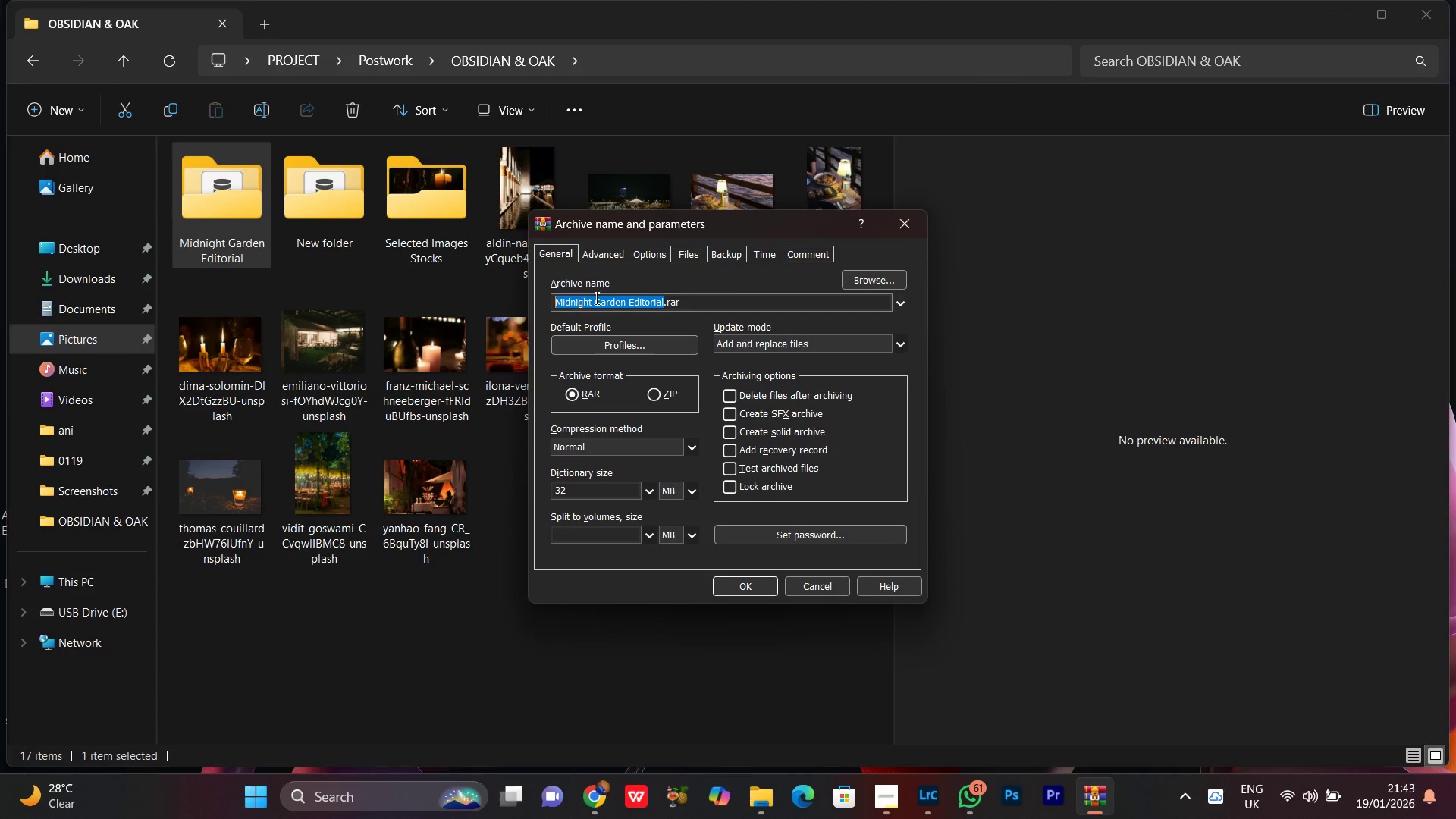 
right_click([595, 298])
 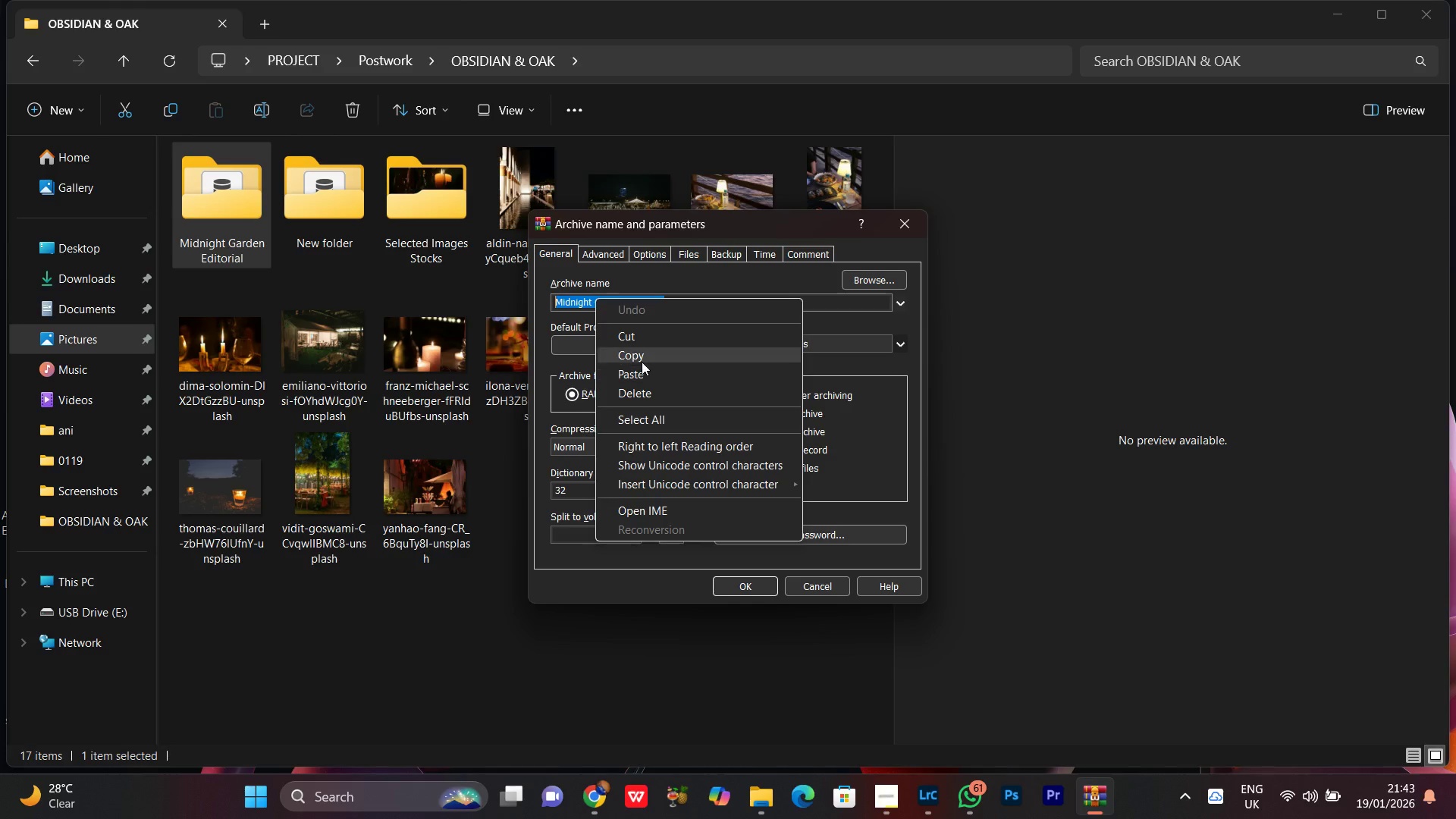 
left_click([634, 356])
 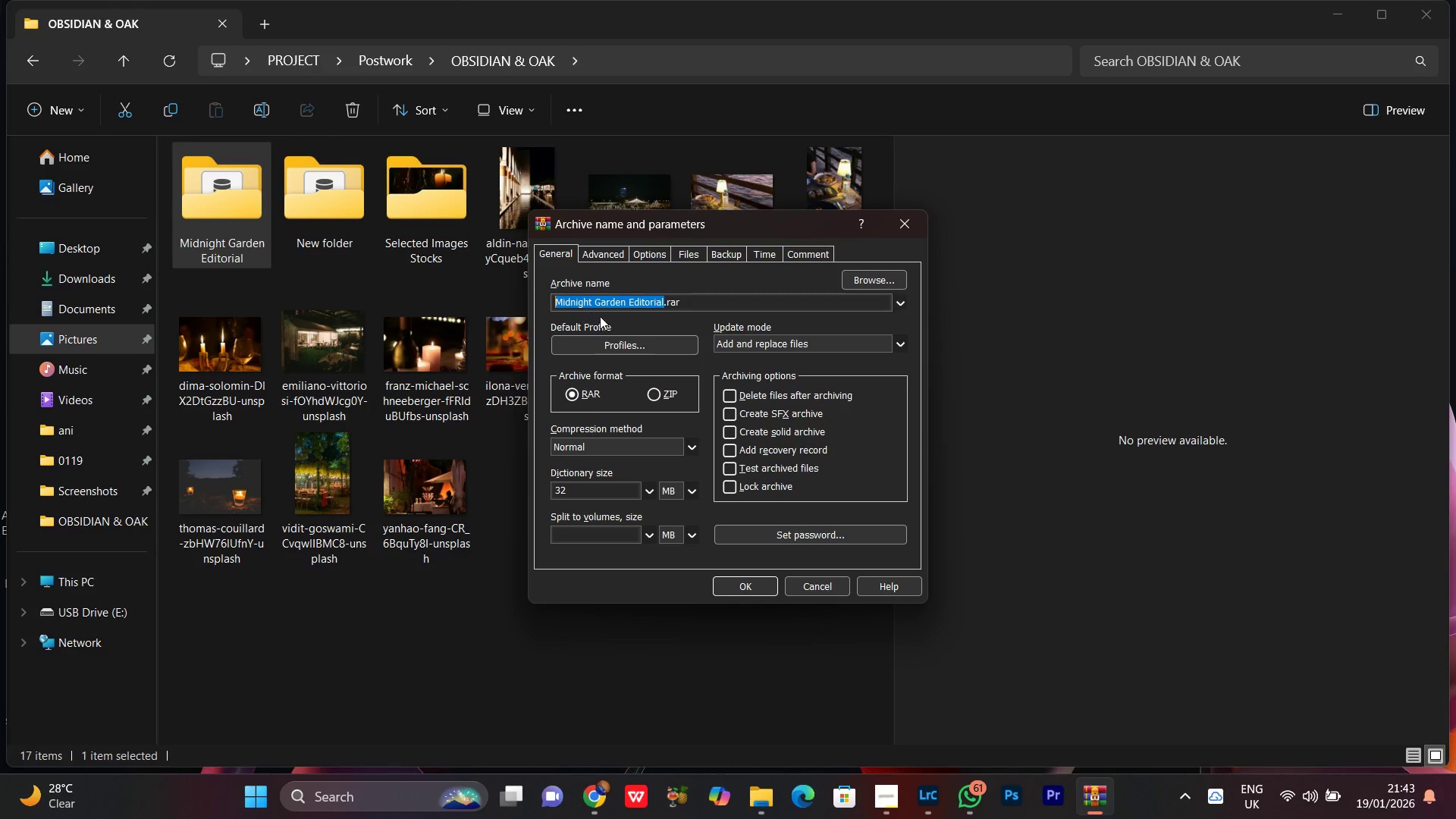 
right_click([604, 299])
 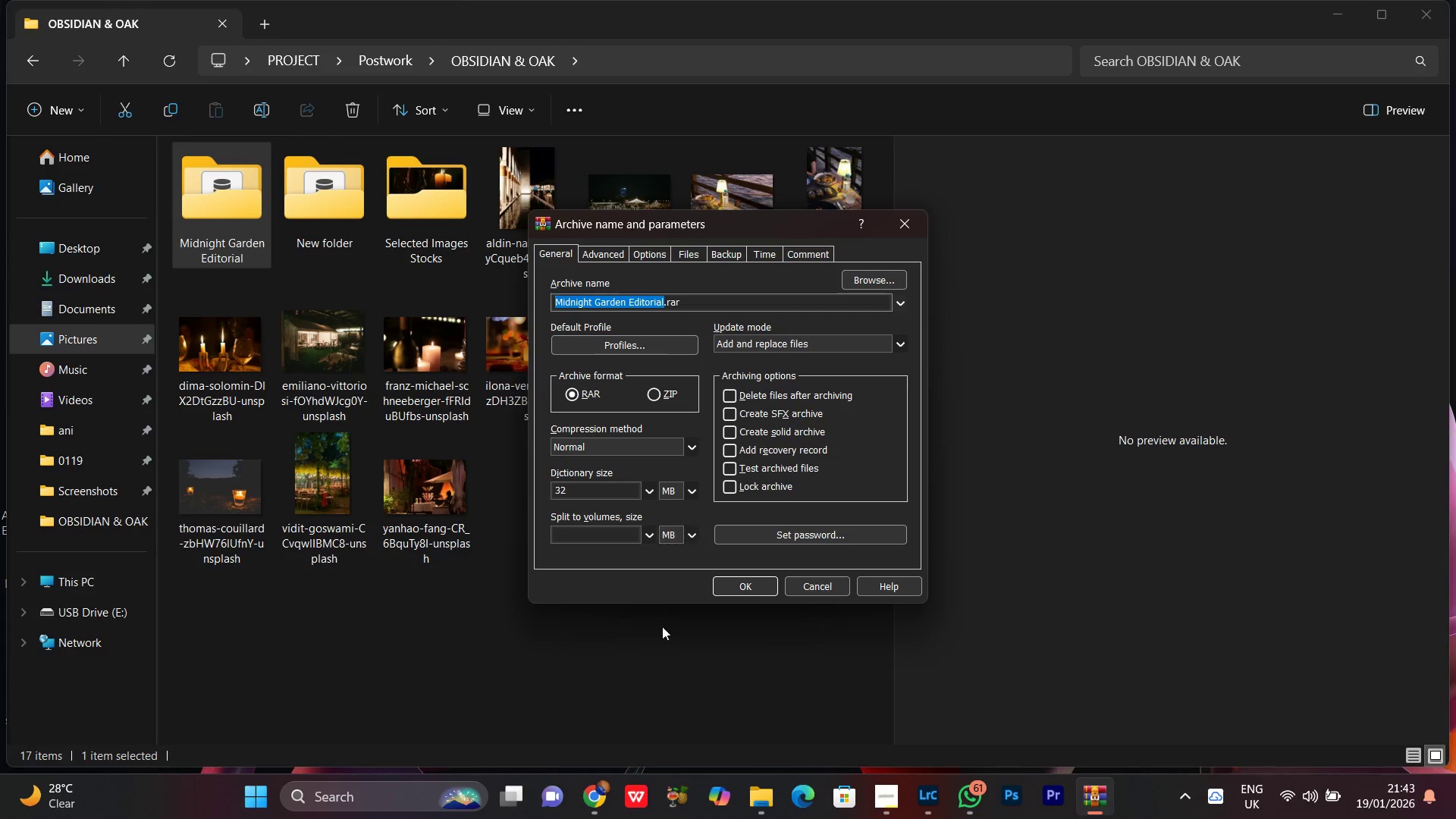 
left_click([651, 719])
 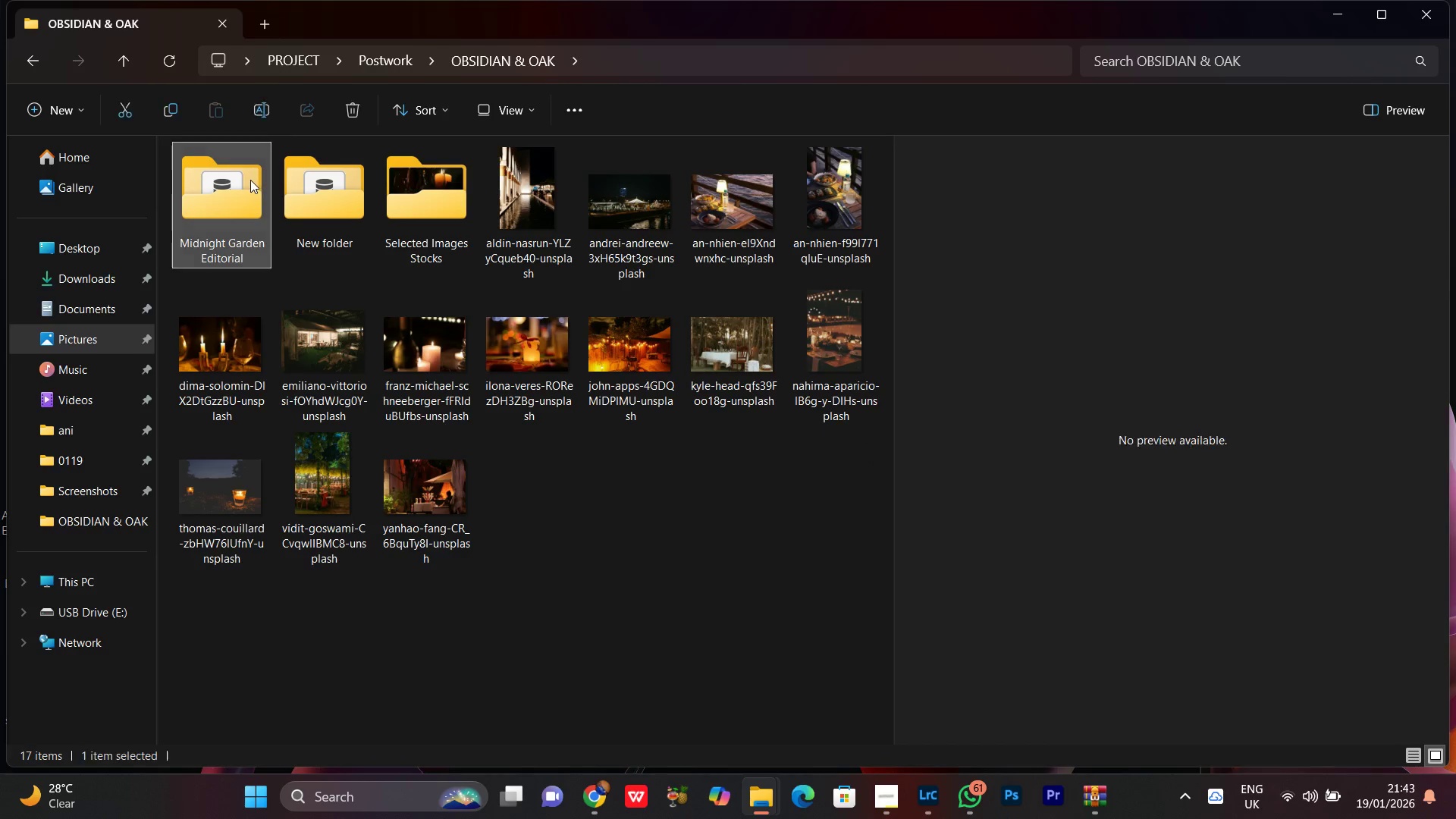 
right_click([221, 224])
 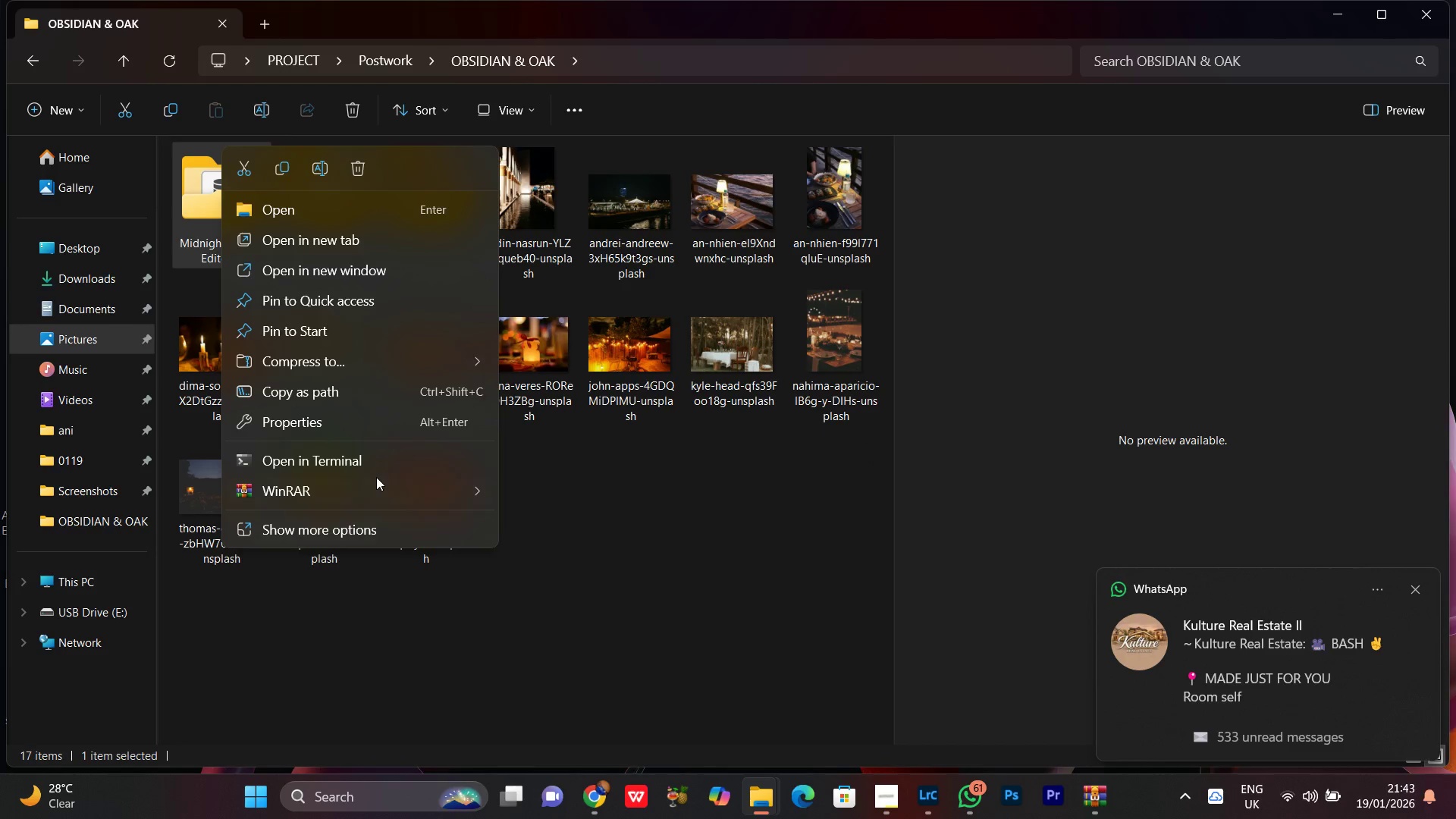 
left_click([306, 479])
 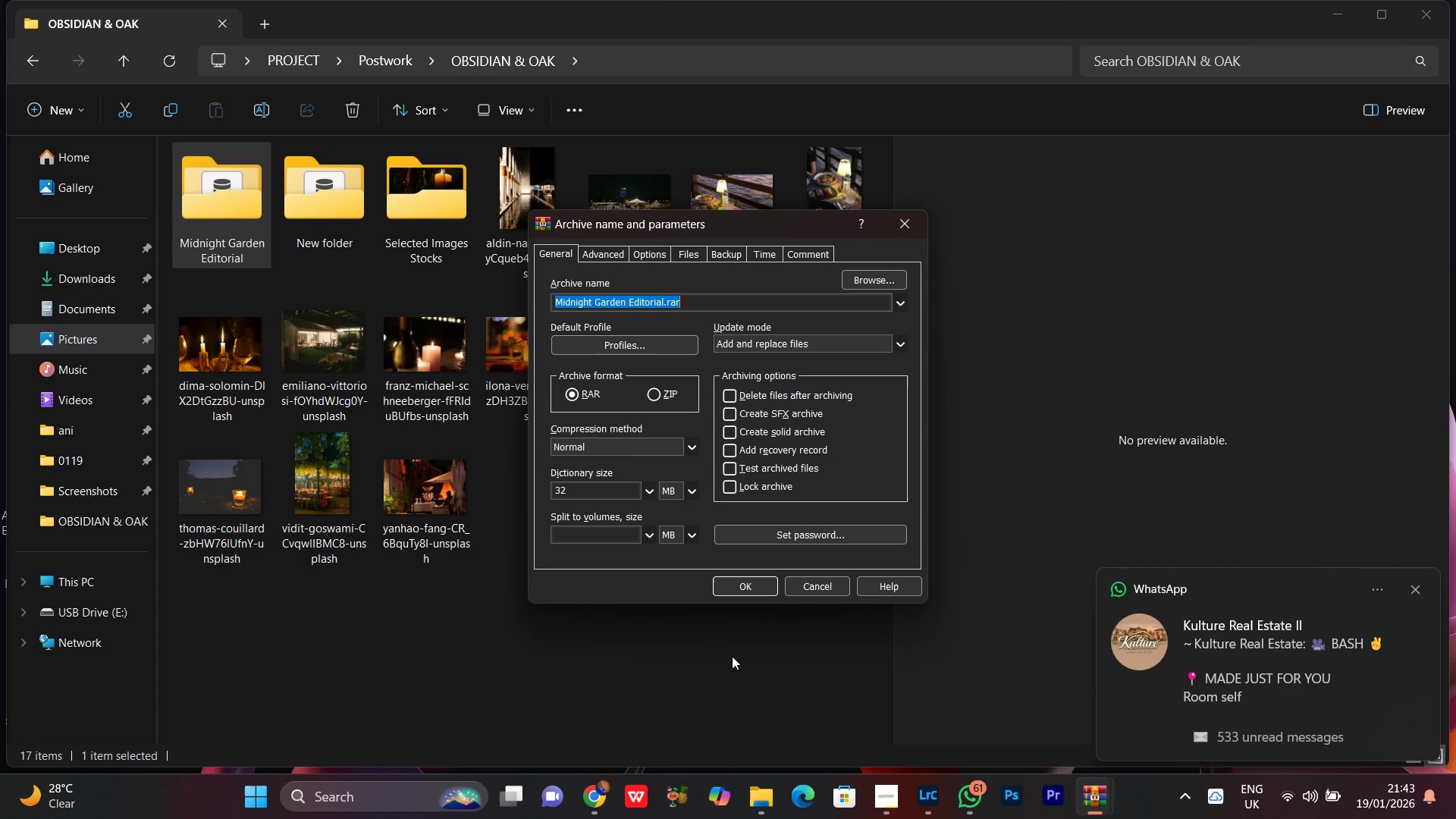 
left_click([755, 595])
 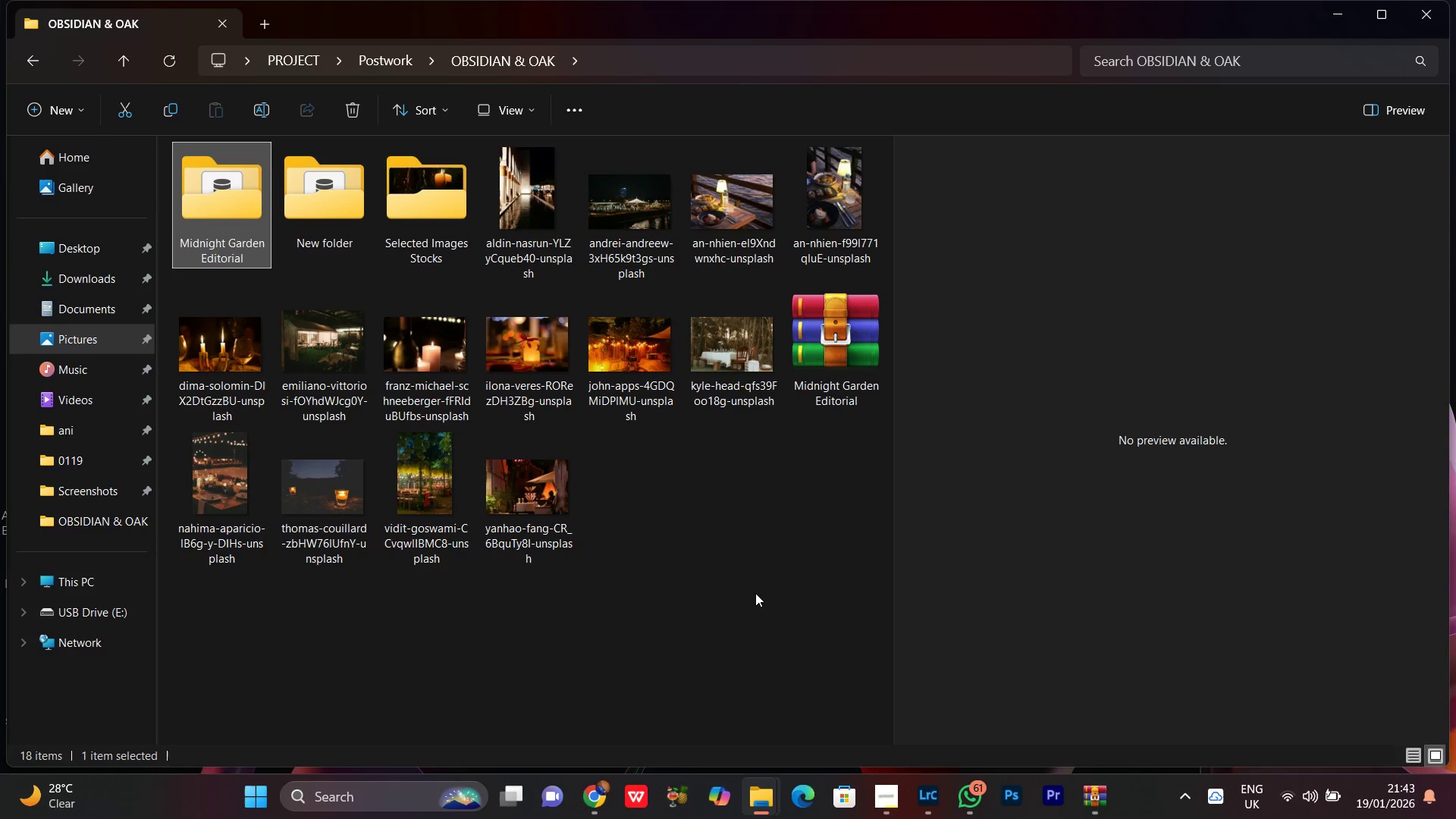 
wait(8.03)
 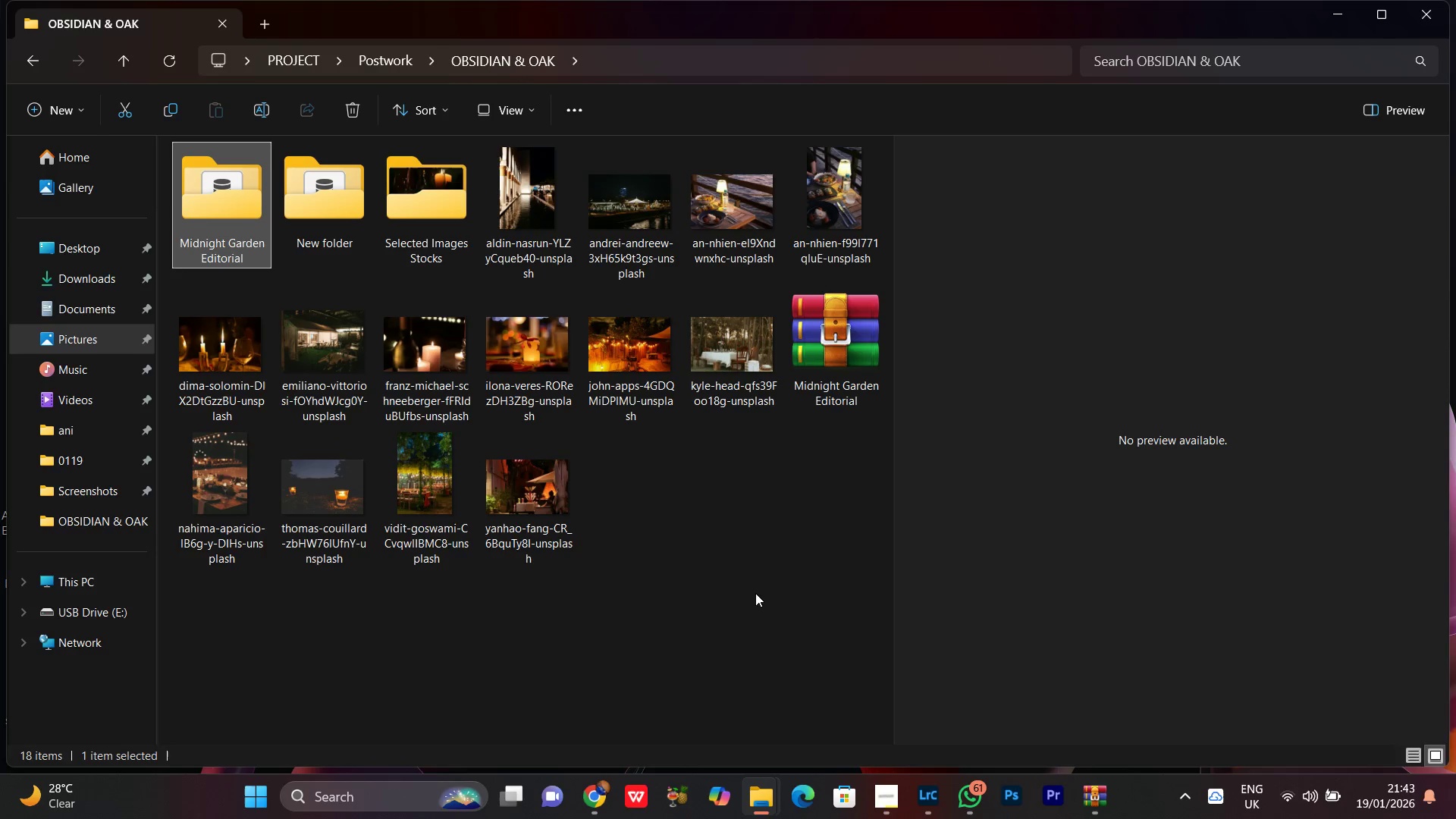 
left_click([680, 554])
 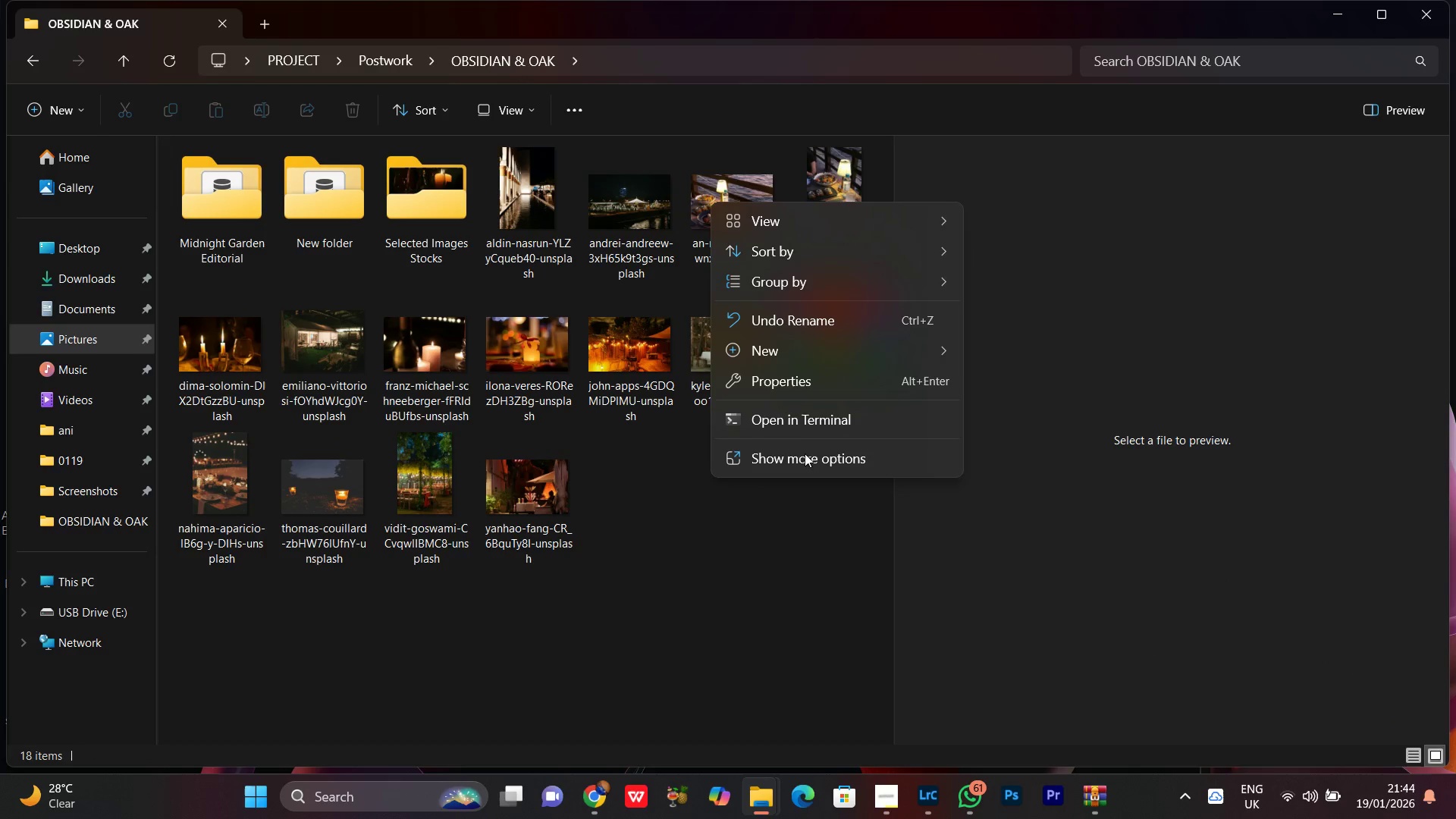 
left_click([795, 378])
 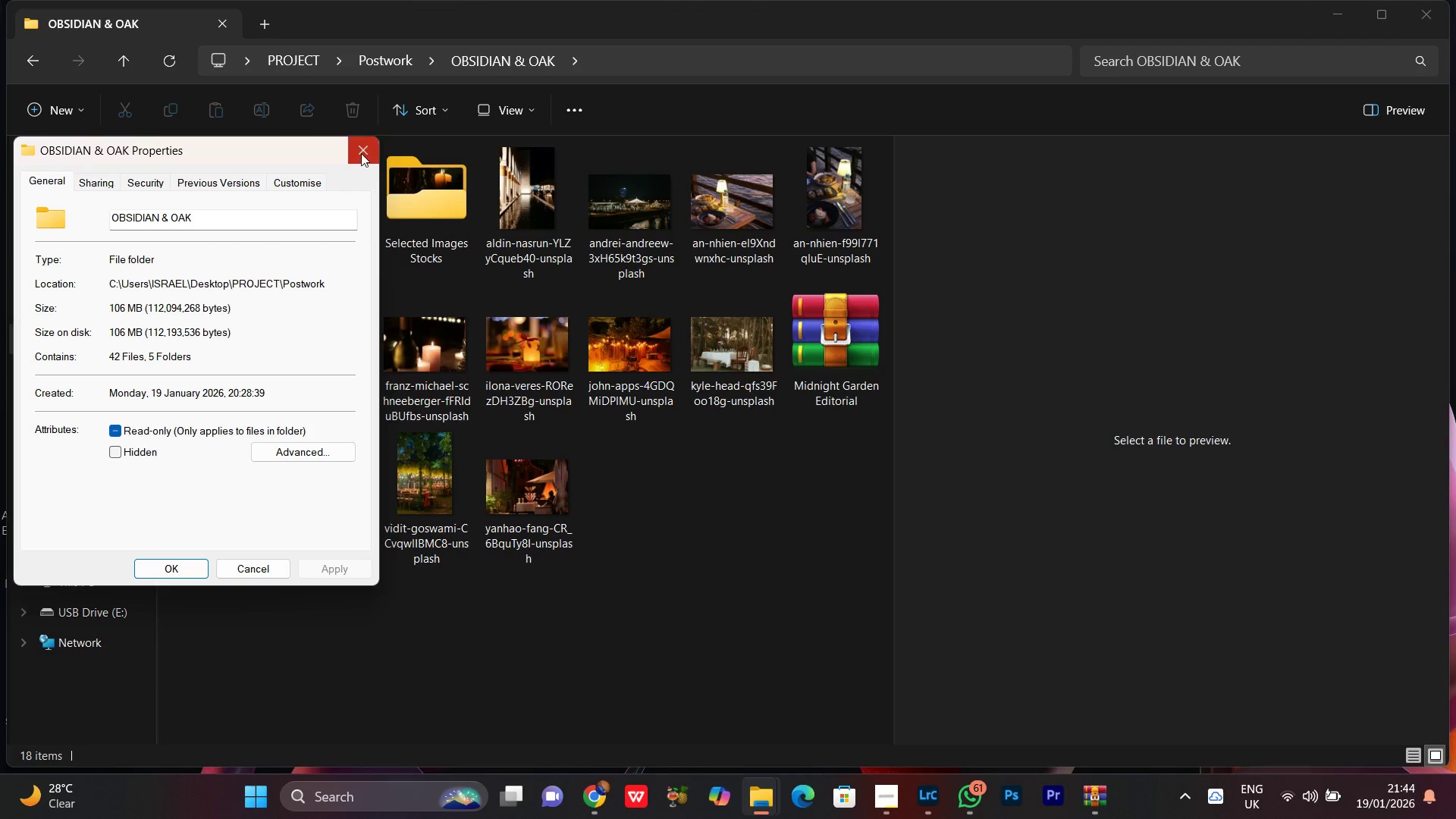 
left_click([361, 153])
 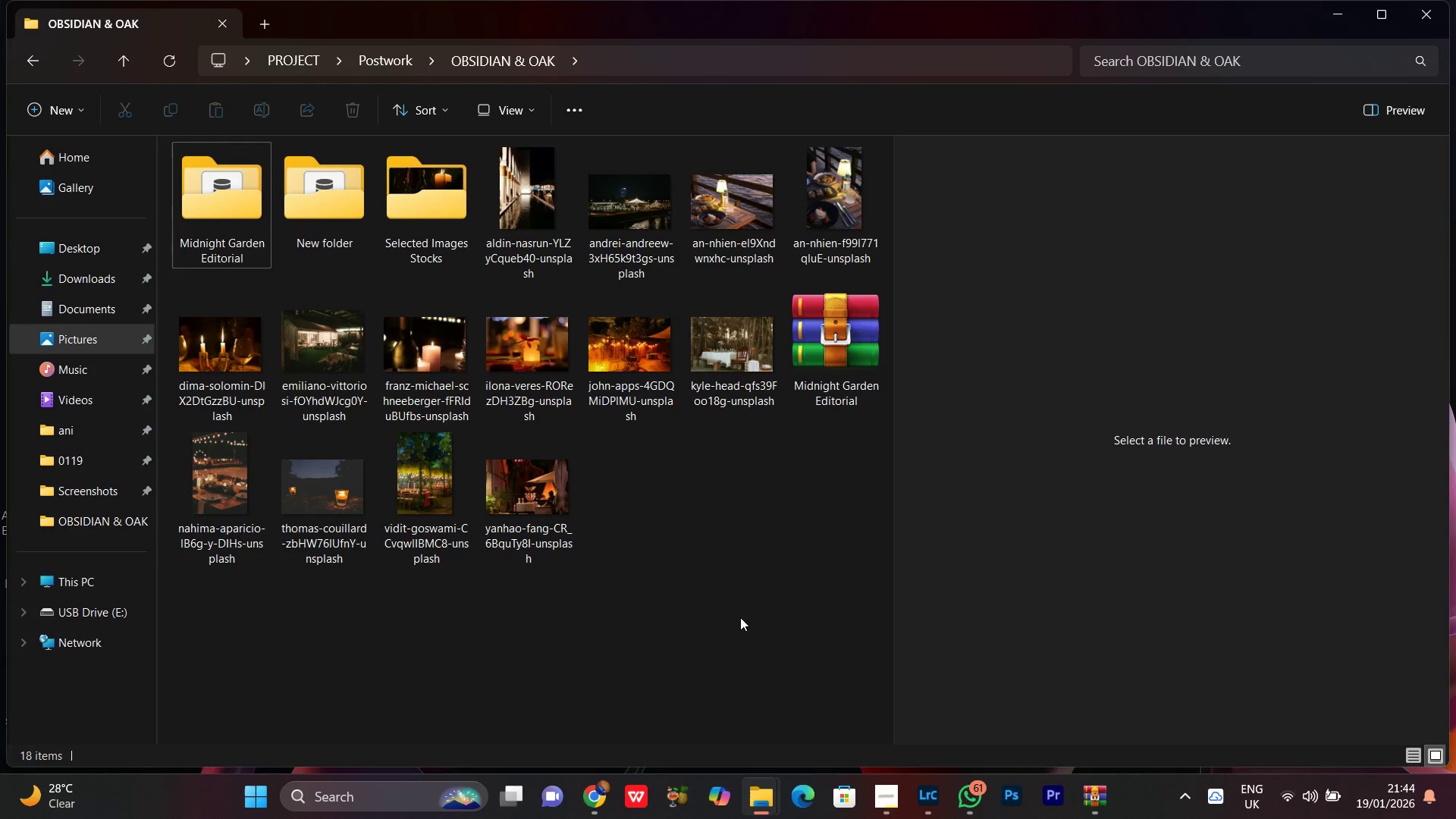 
right_click([680, 535])
 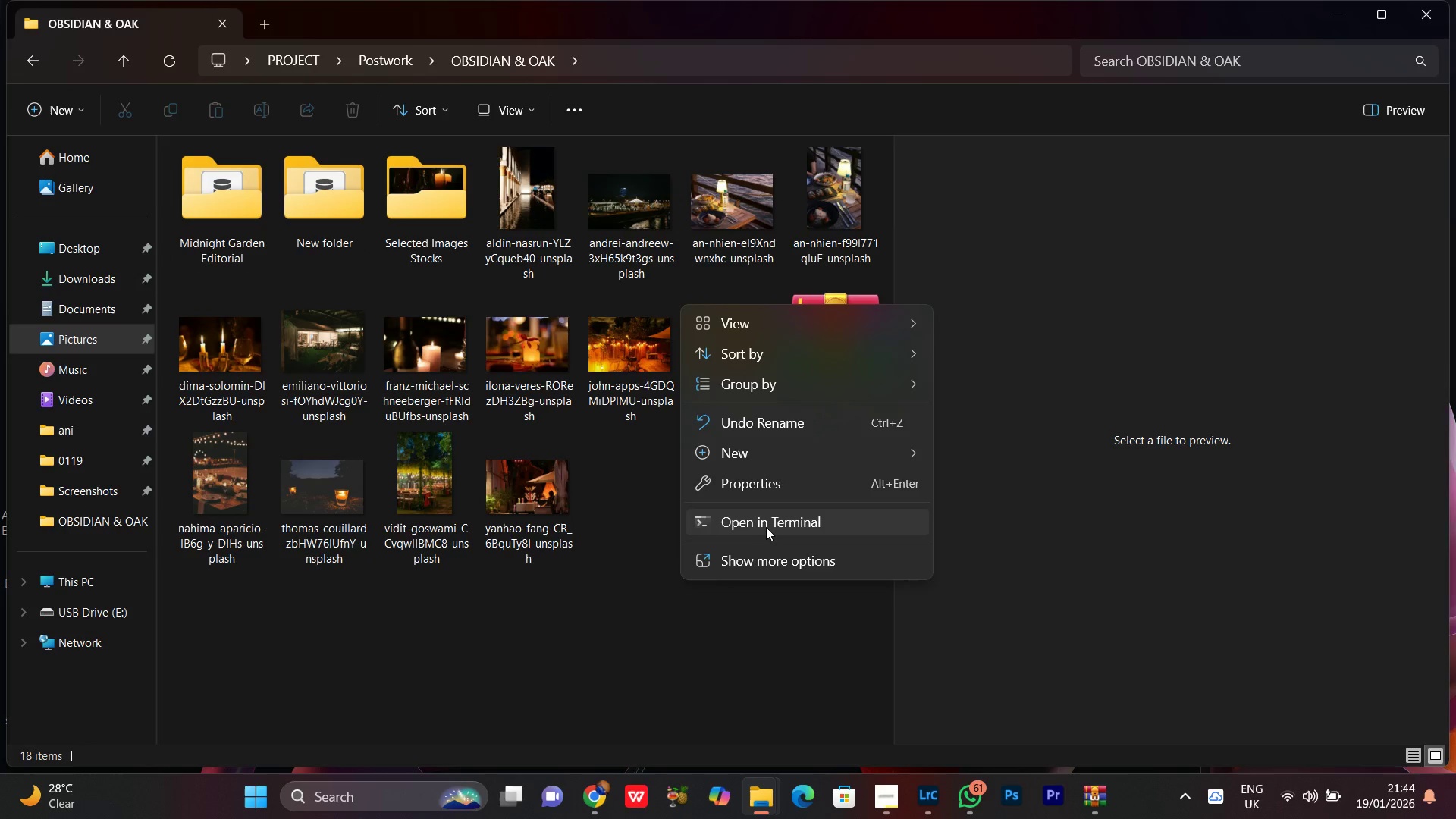 
left_click([767, 527])
 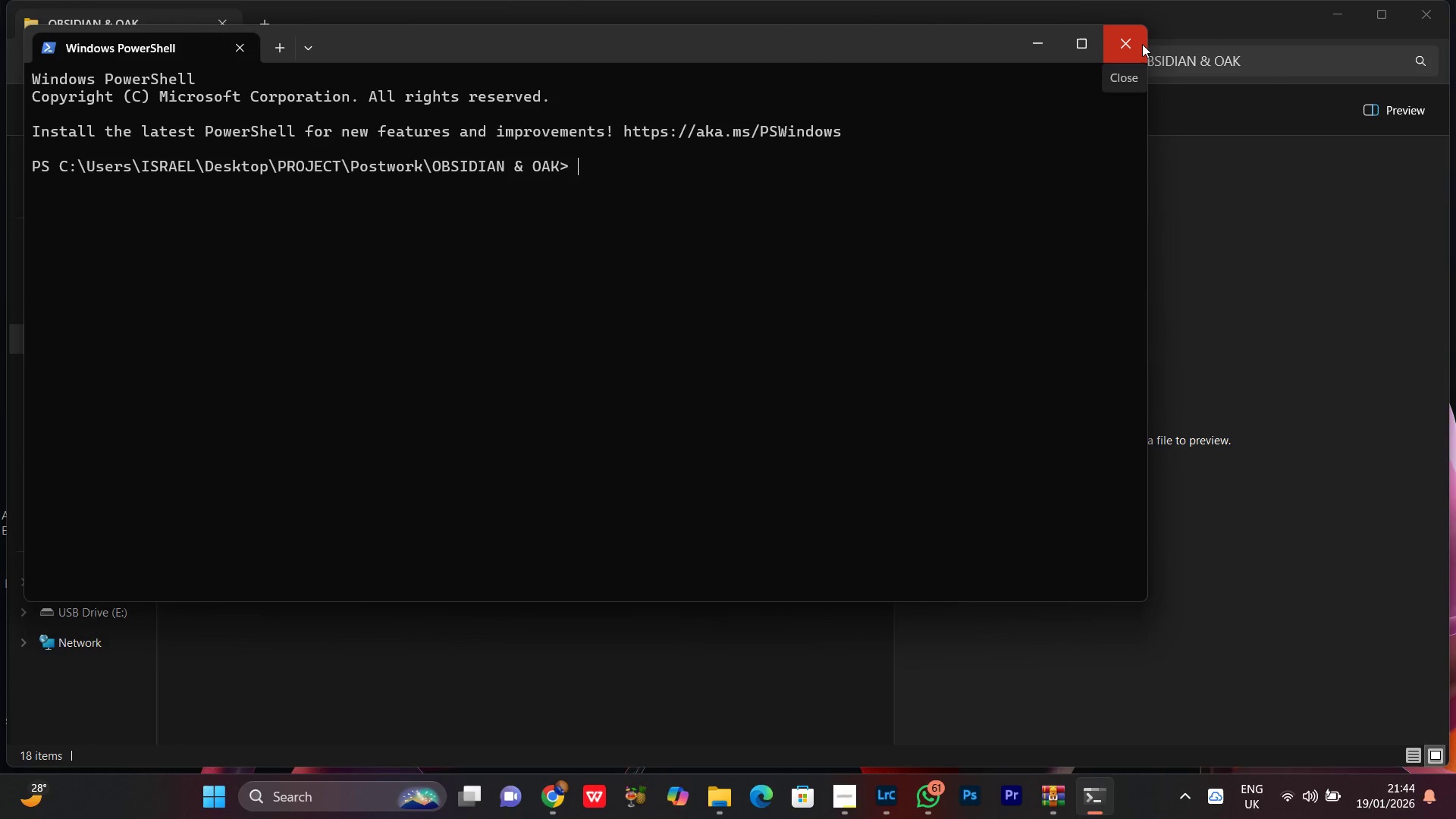 
left_click([1142, 44])
 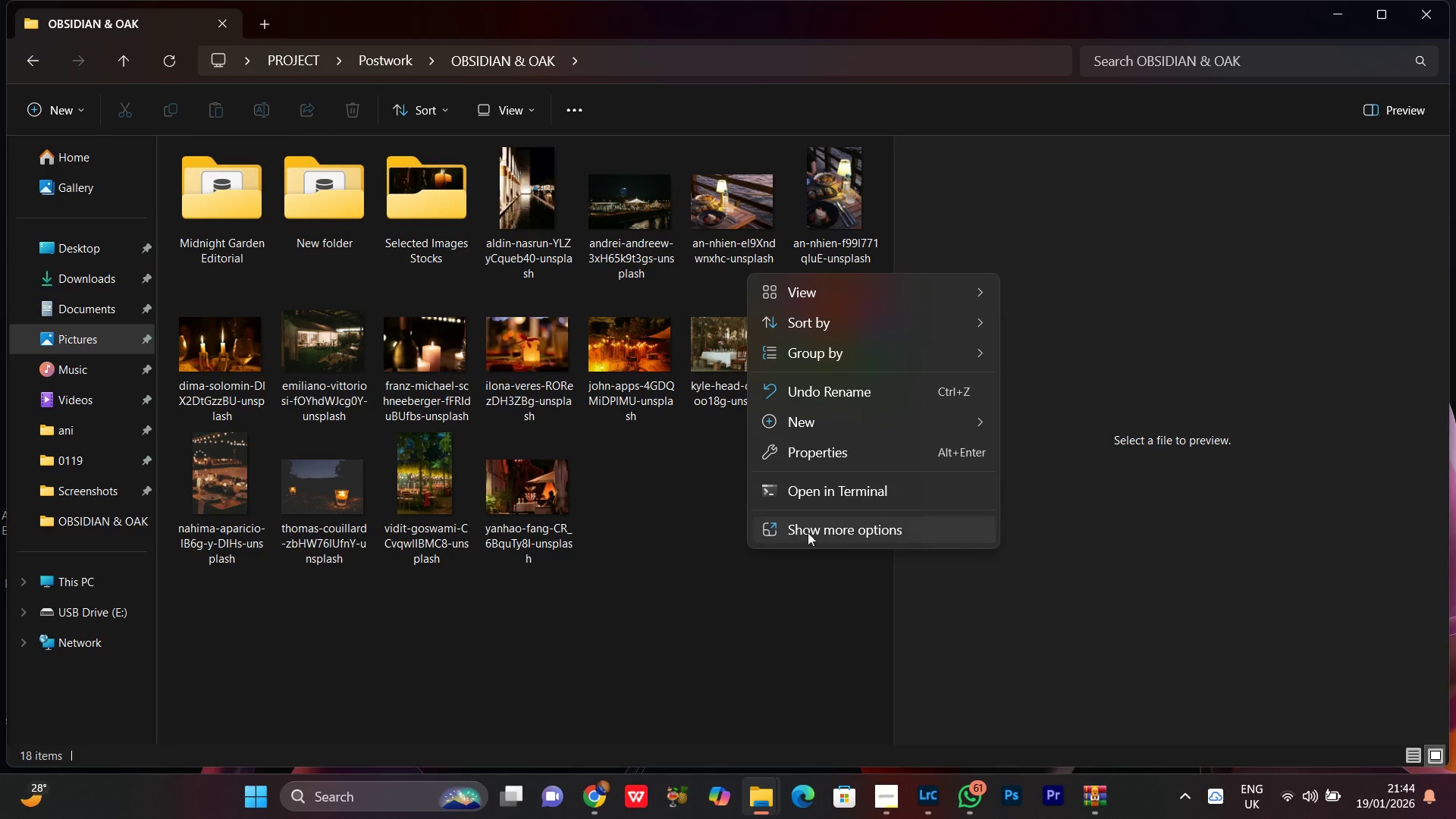 
left_click([750, 651])
 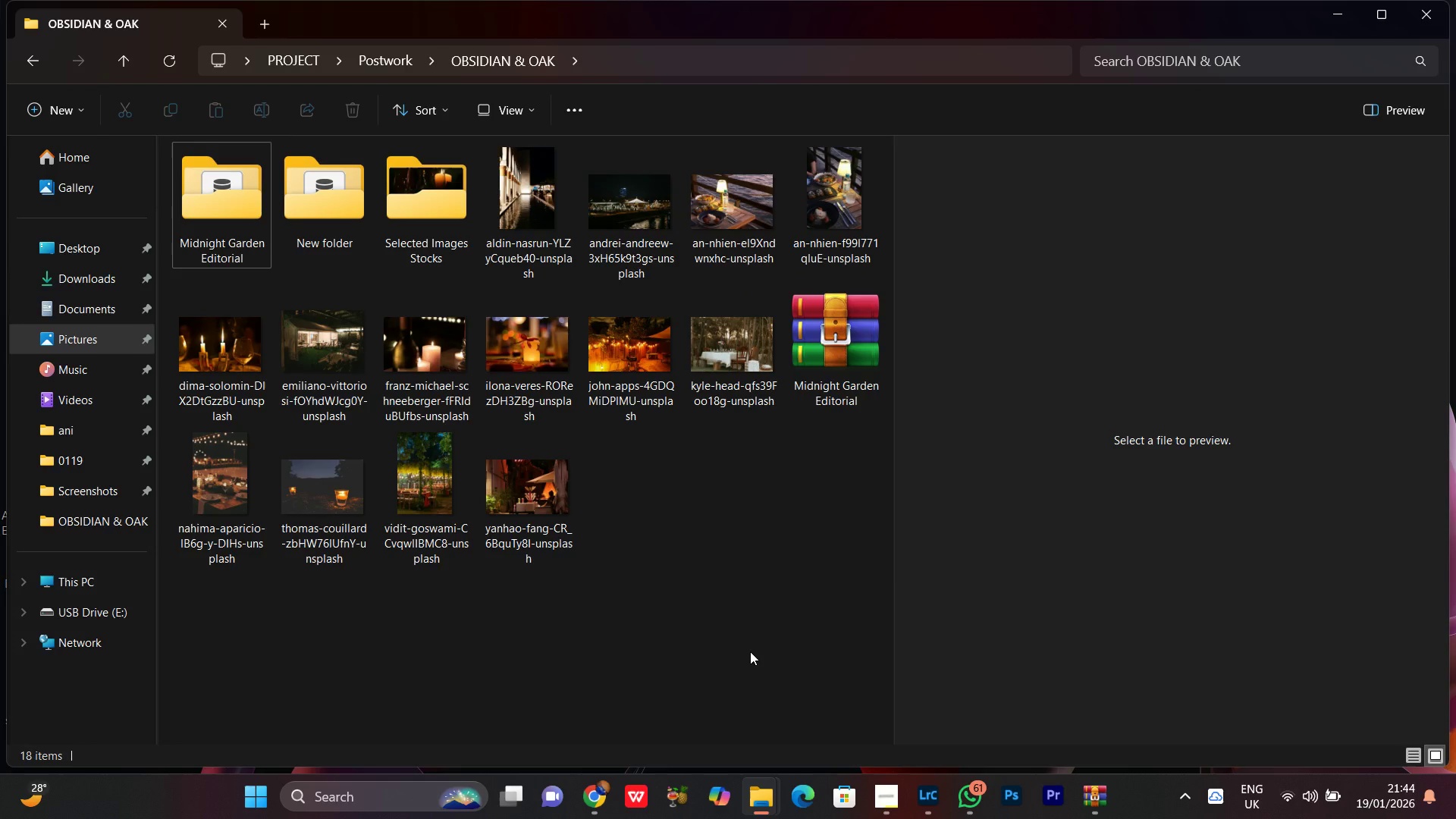 
scroll: coordinate [750, 651], scroll_direction: down, amount: 2.0
 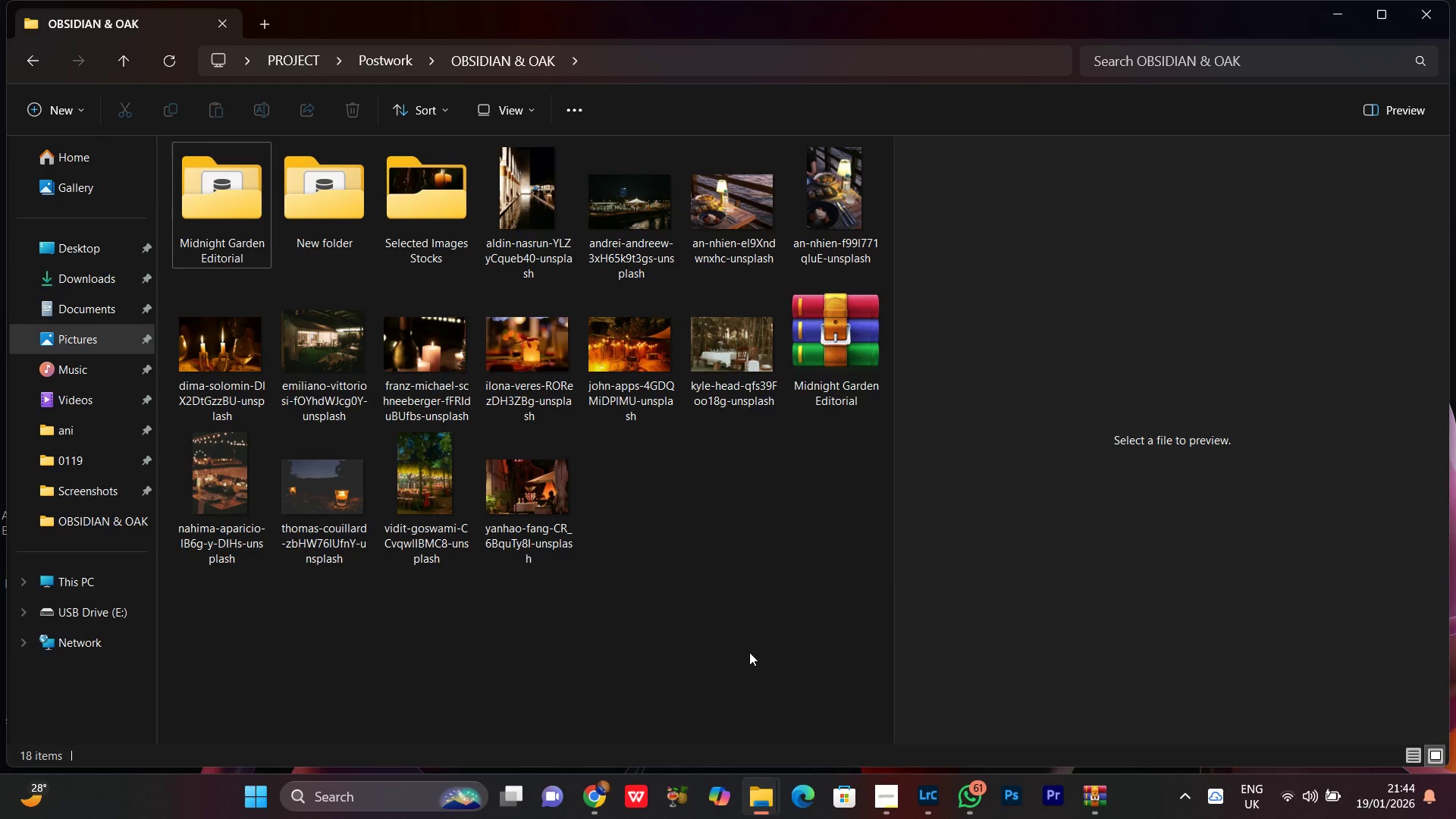 
left_click([750, 616])
 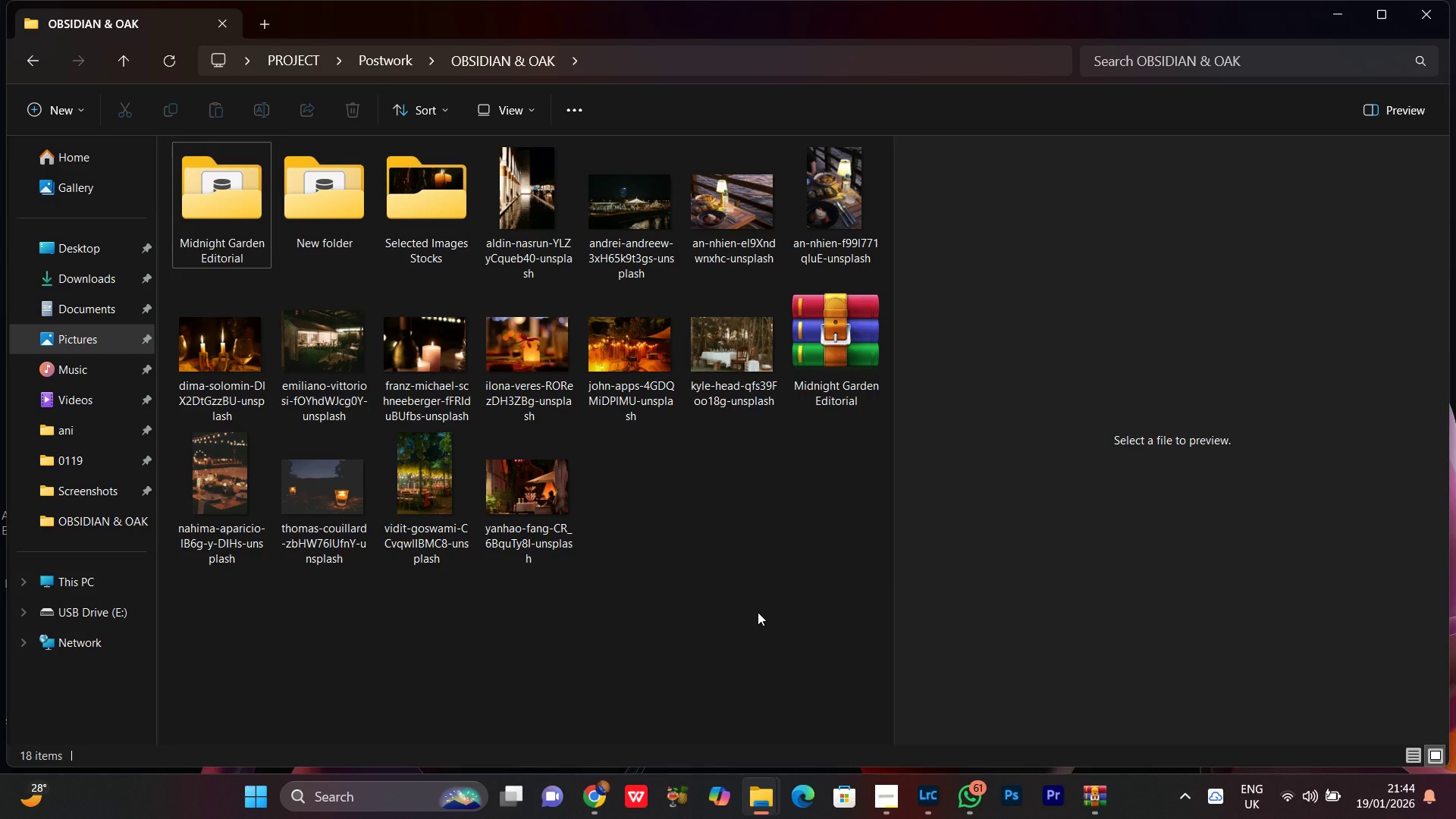 
left_click([758, 612])
 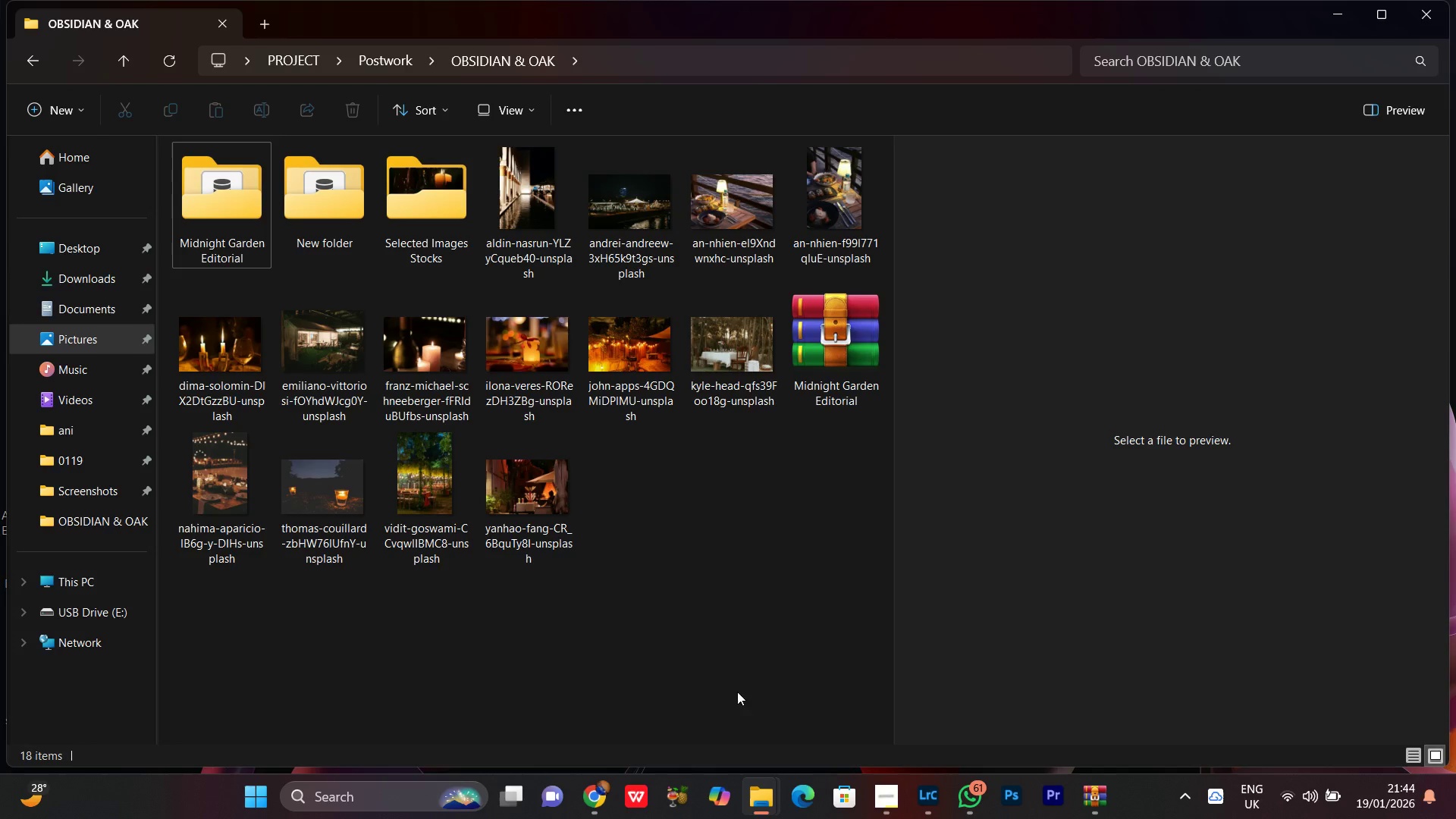 
right_click([708, 562])
 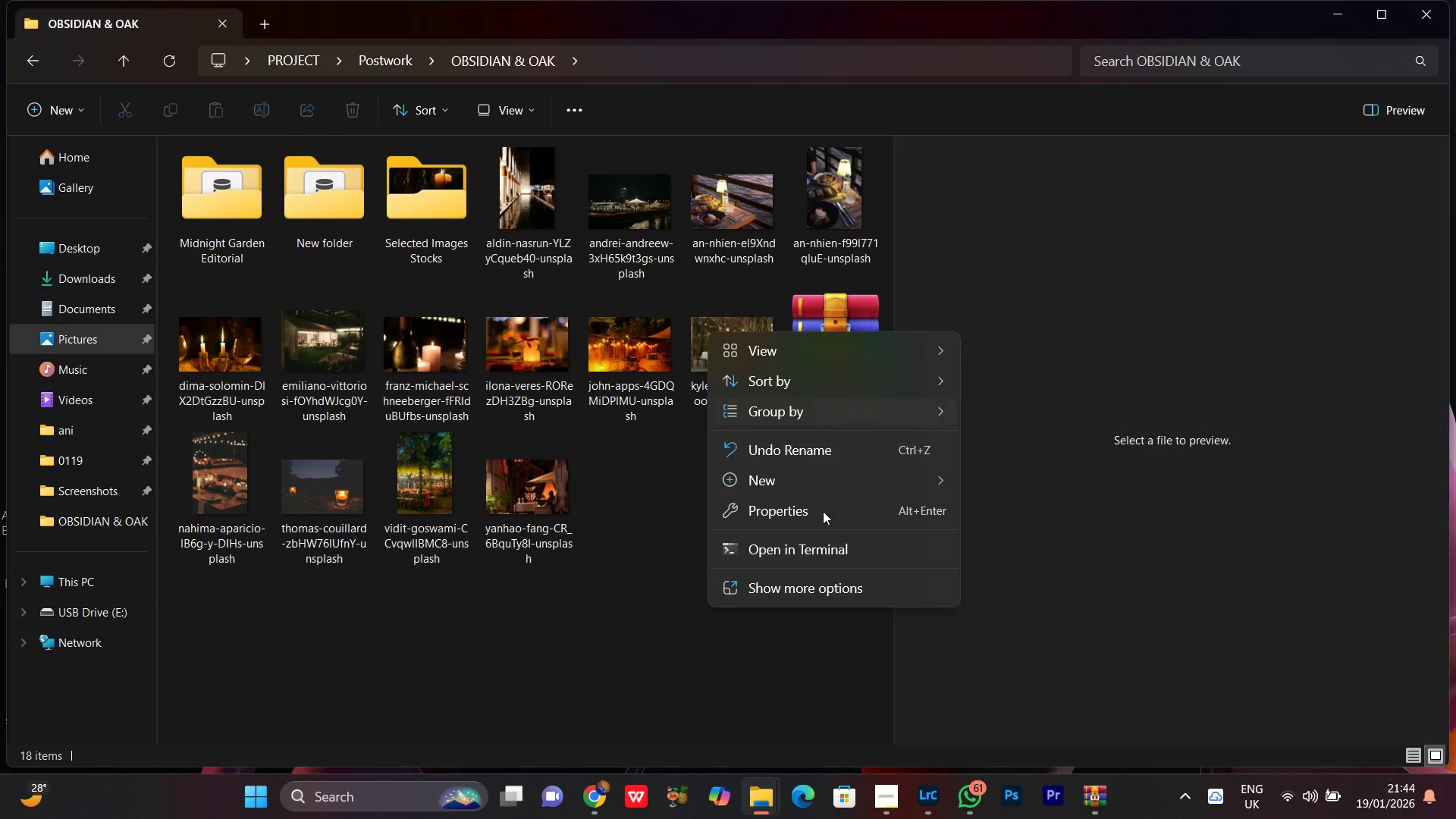 
left_click([817, 589])
 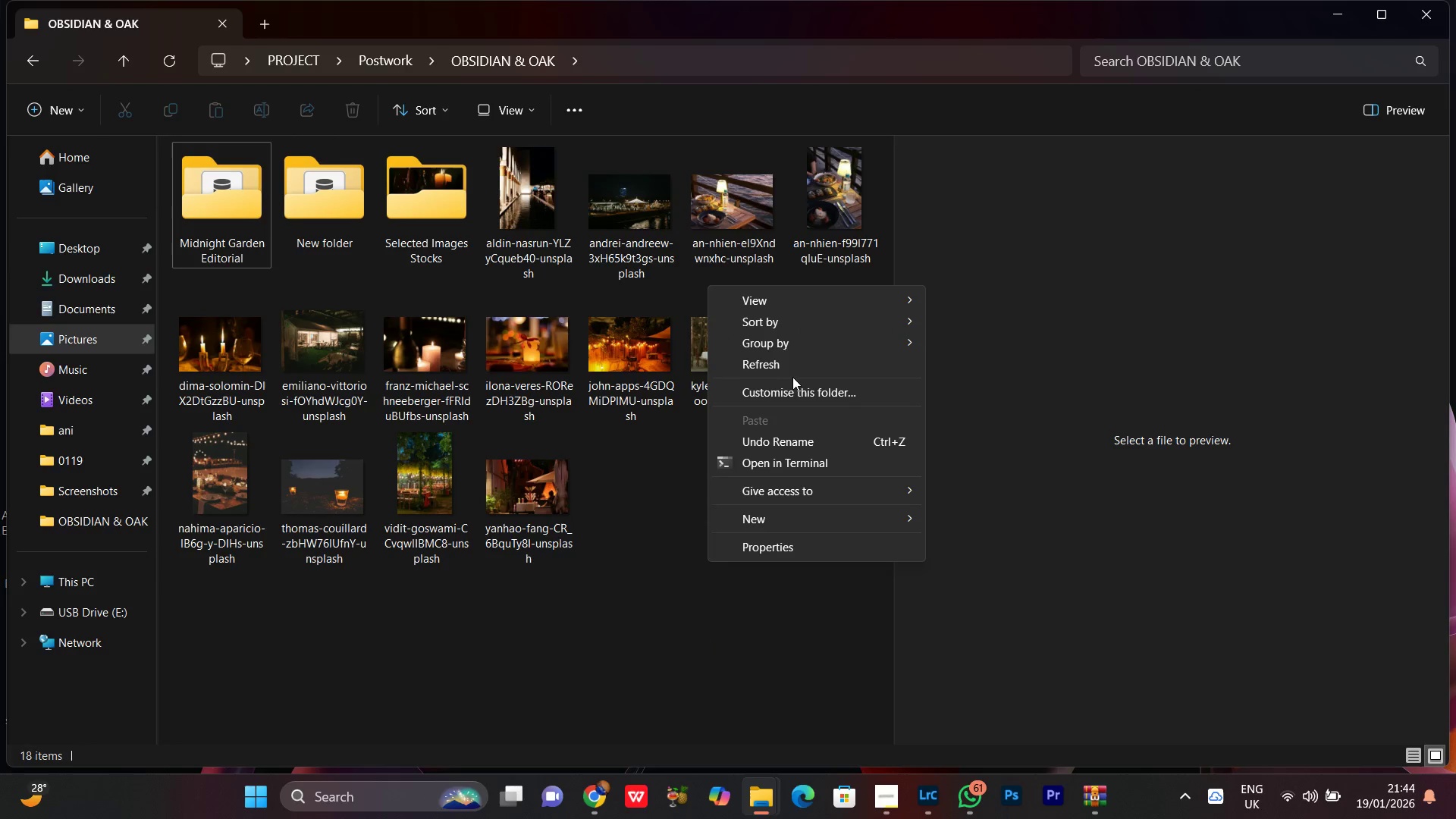 
left_click([790, 371])
 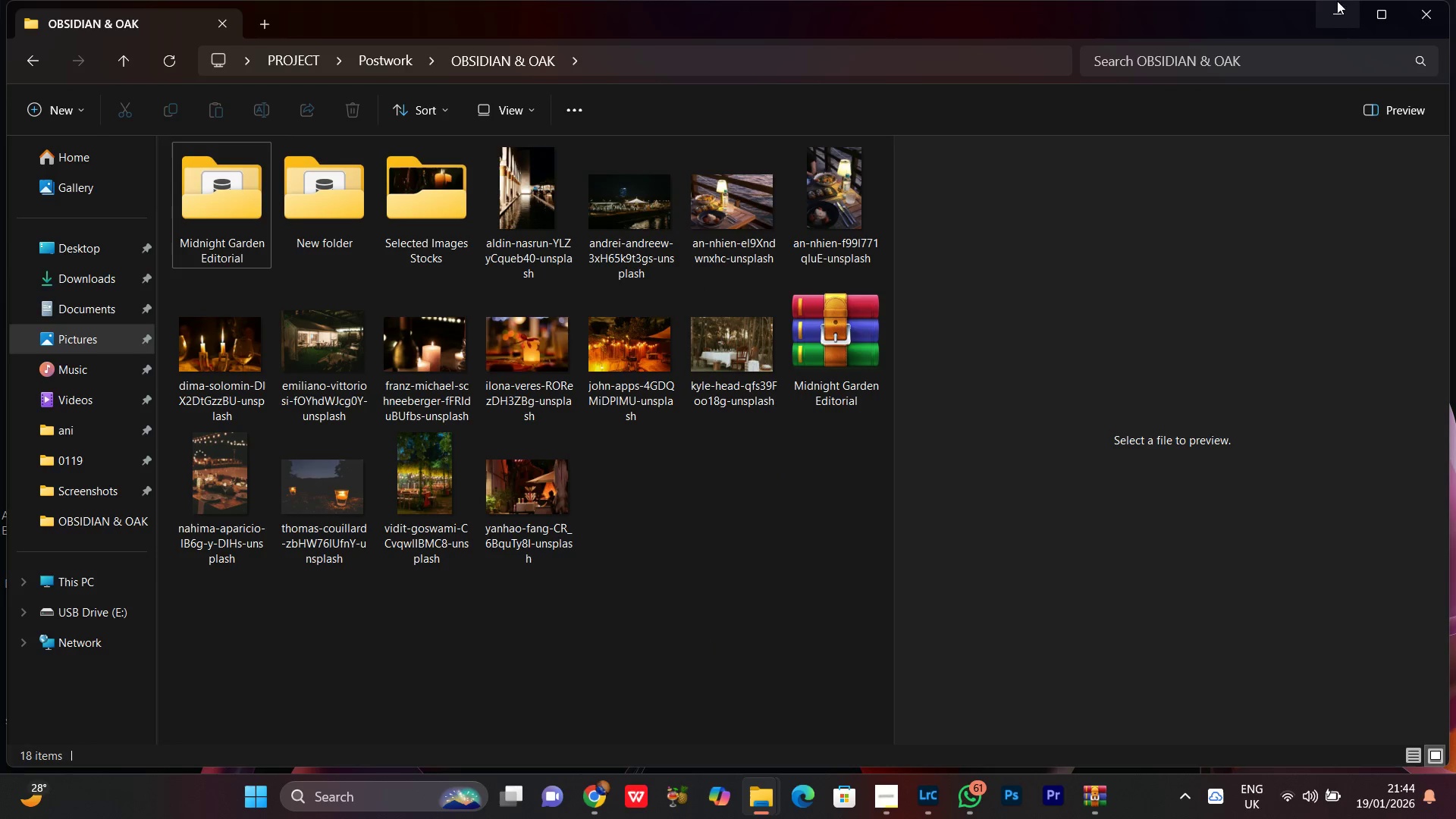 
left_click([1340, 19])
 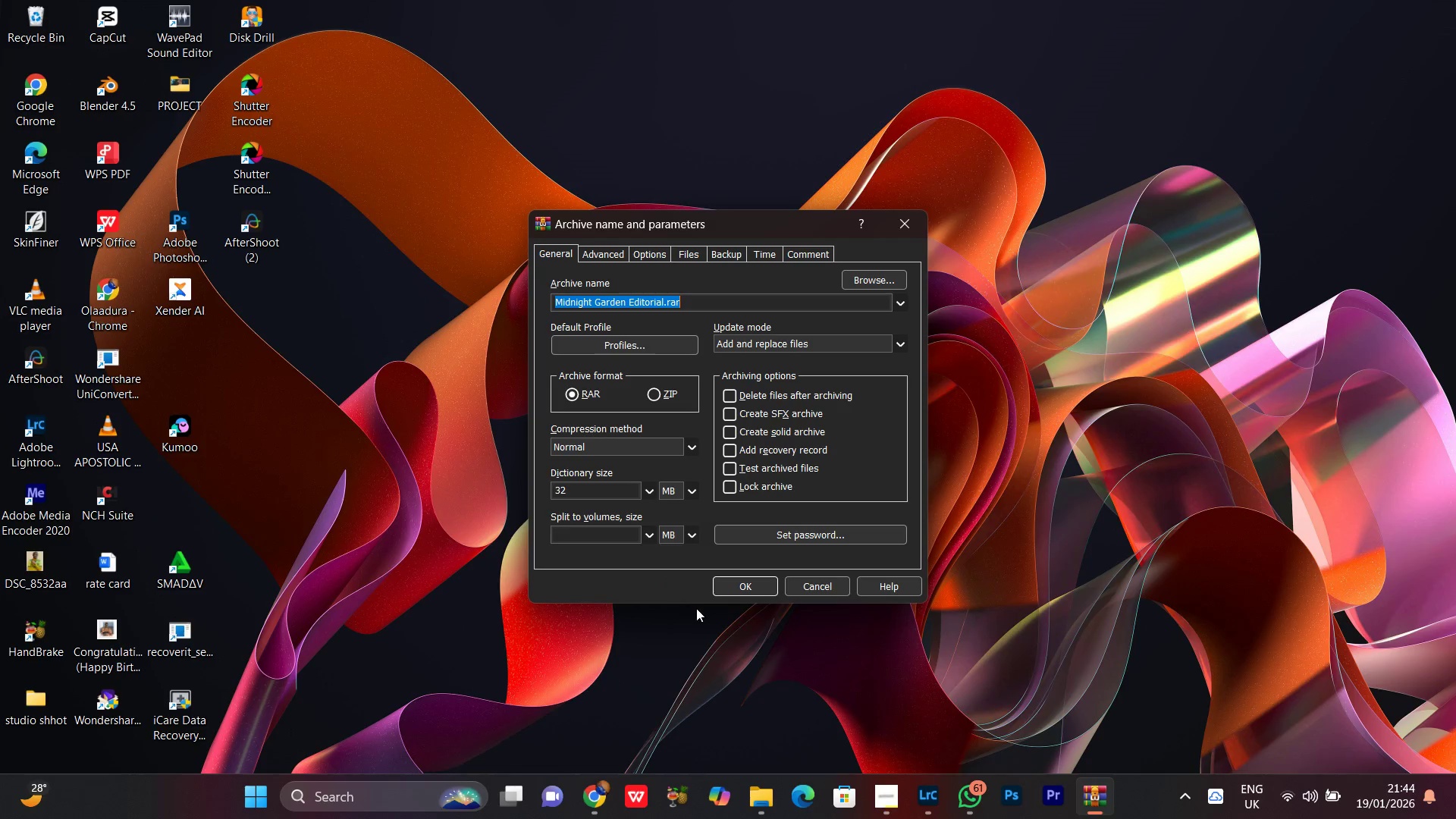 
left_click([821, 592])
 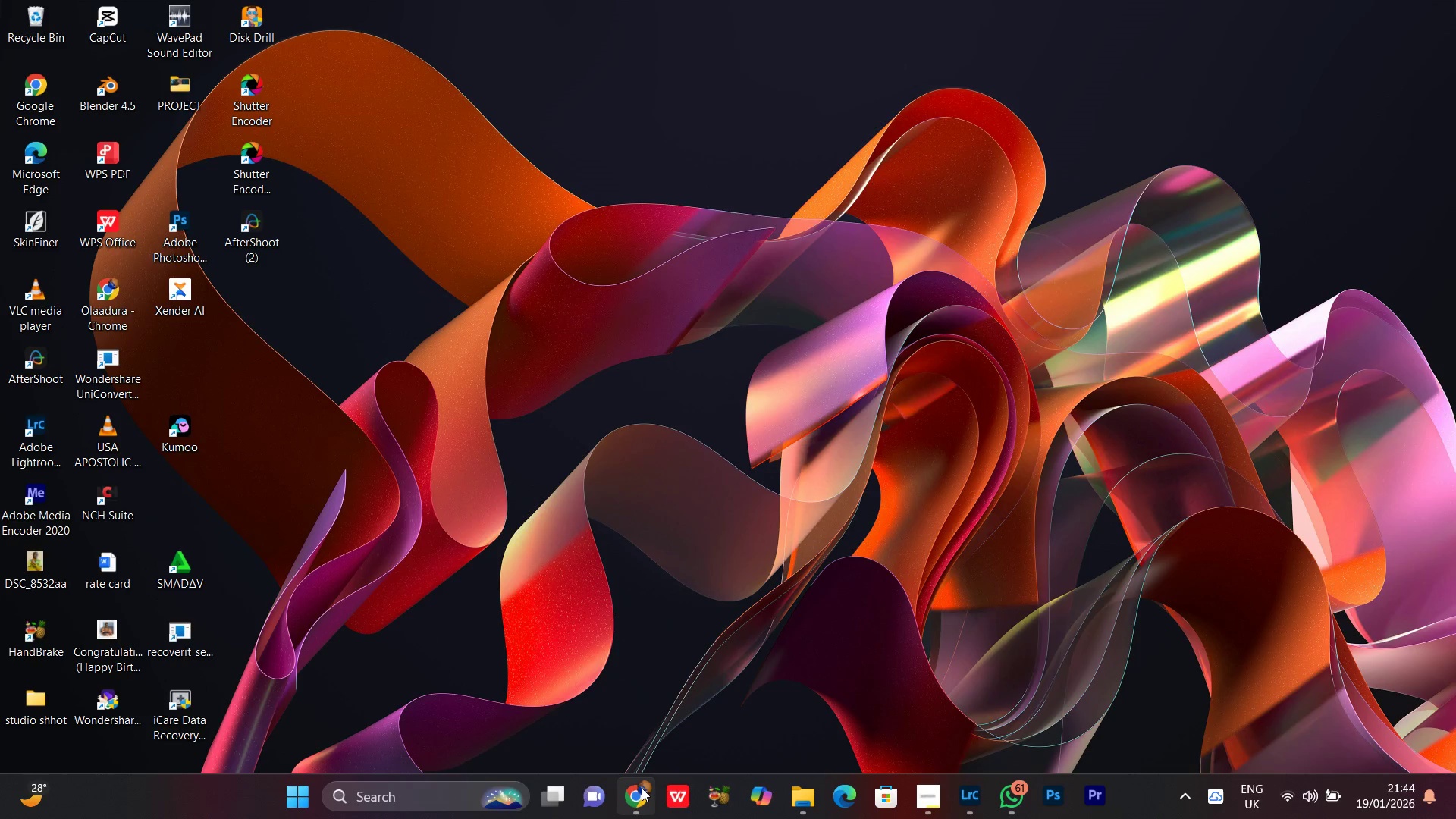 
left_click([642, 790])
 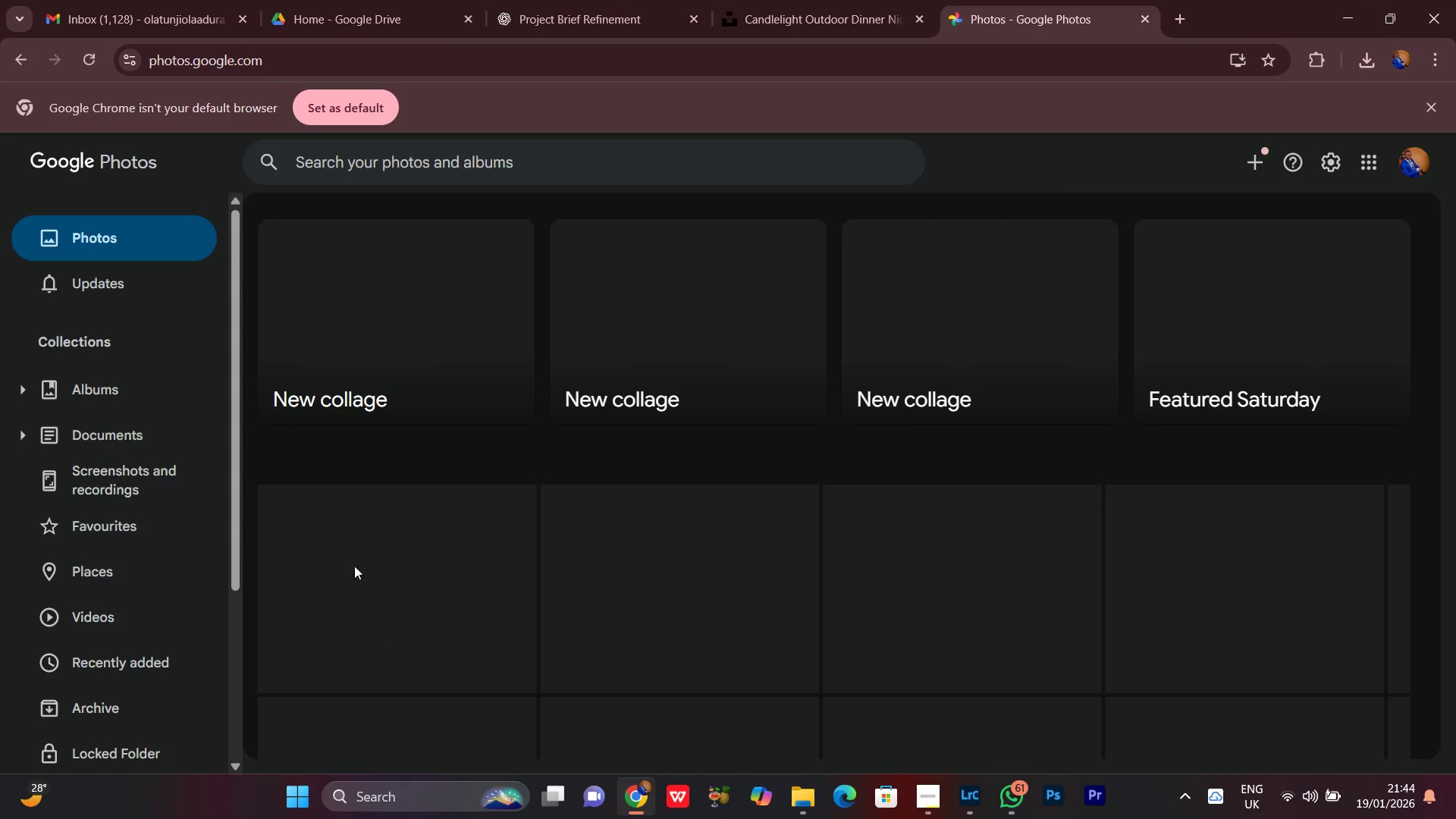 
left_click([130, 0])
 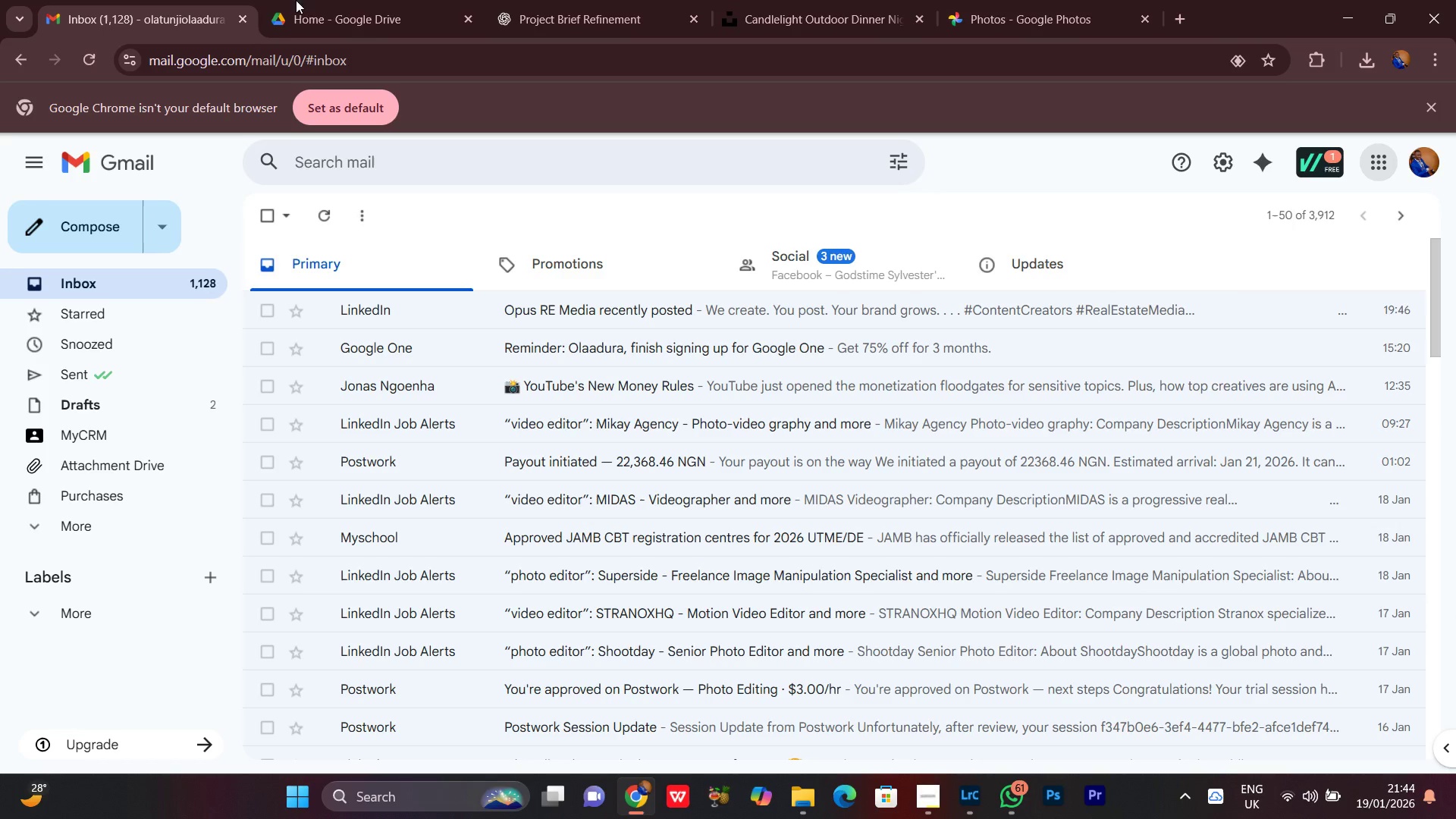 
left_click([328, 0])
 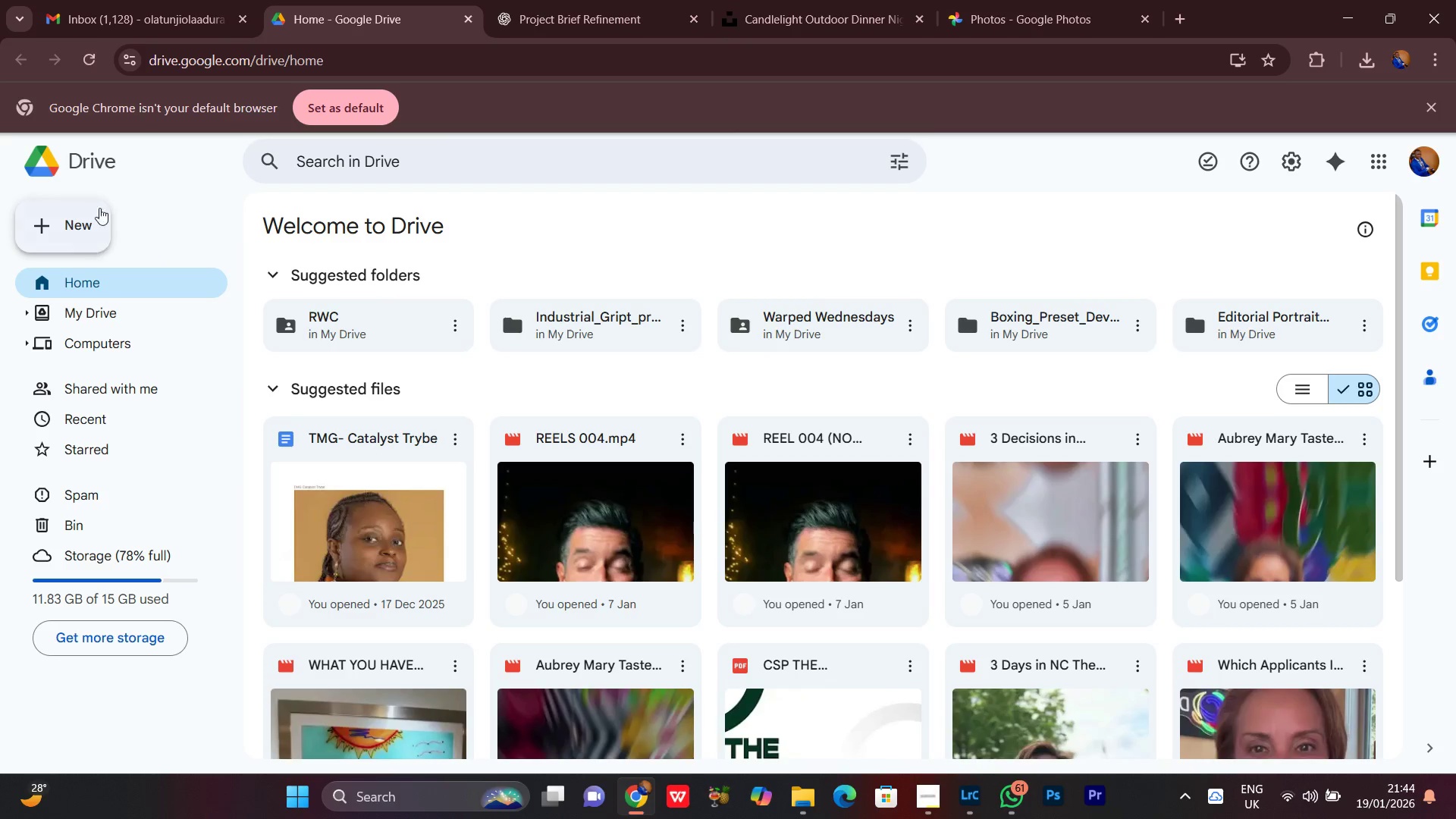 
left_click([63, 221])
 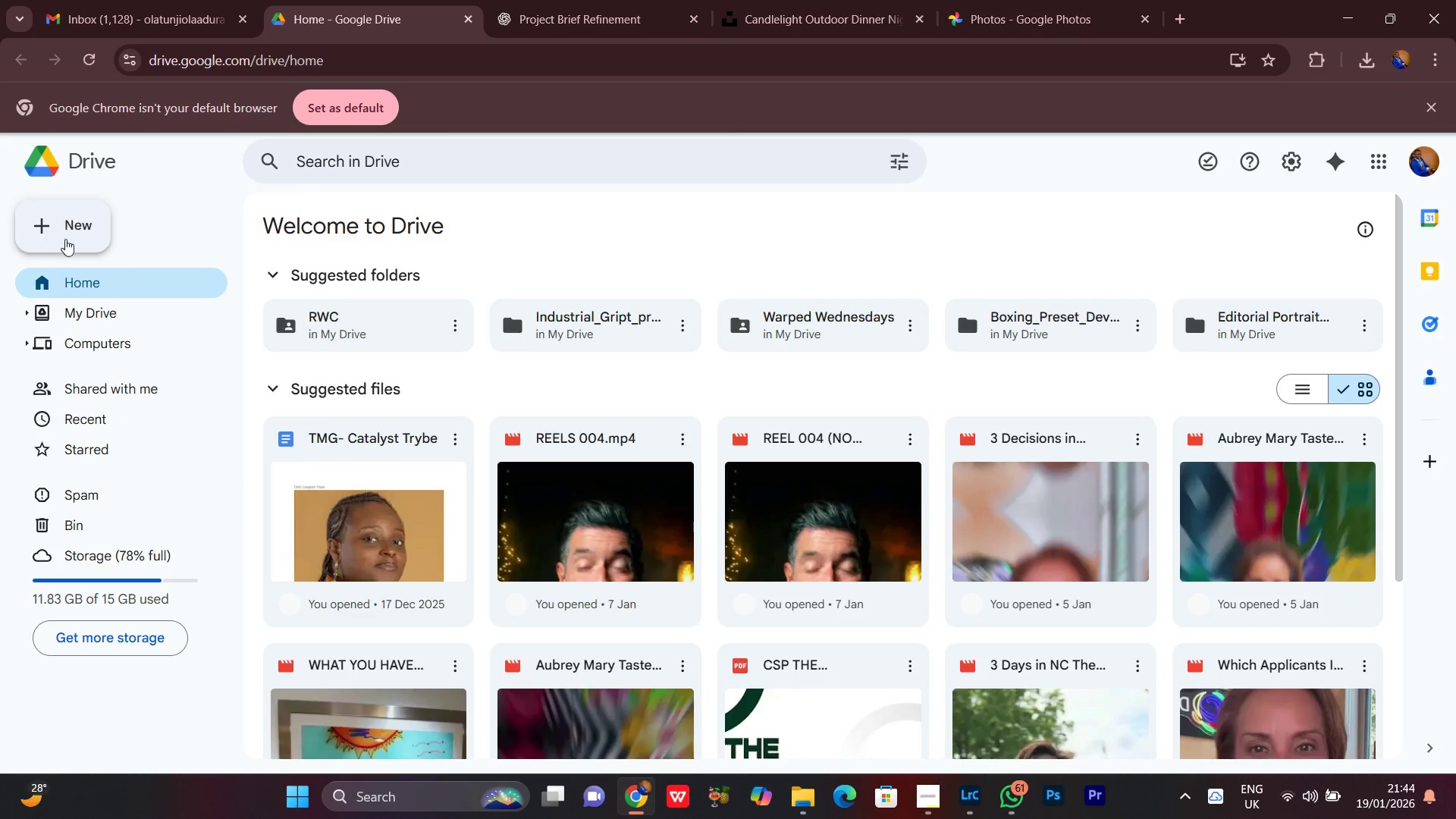 
left_click([65, 228])
 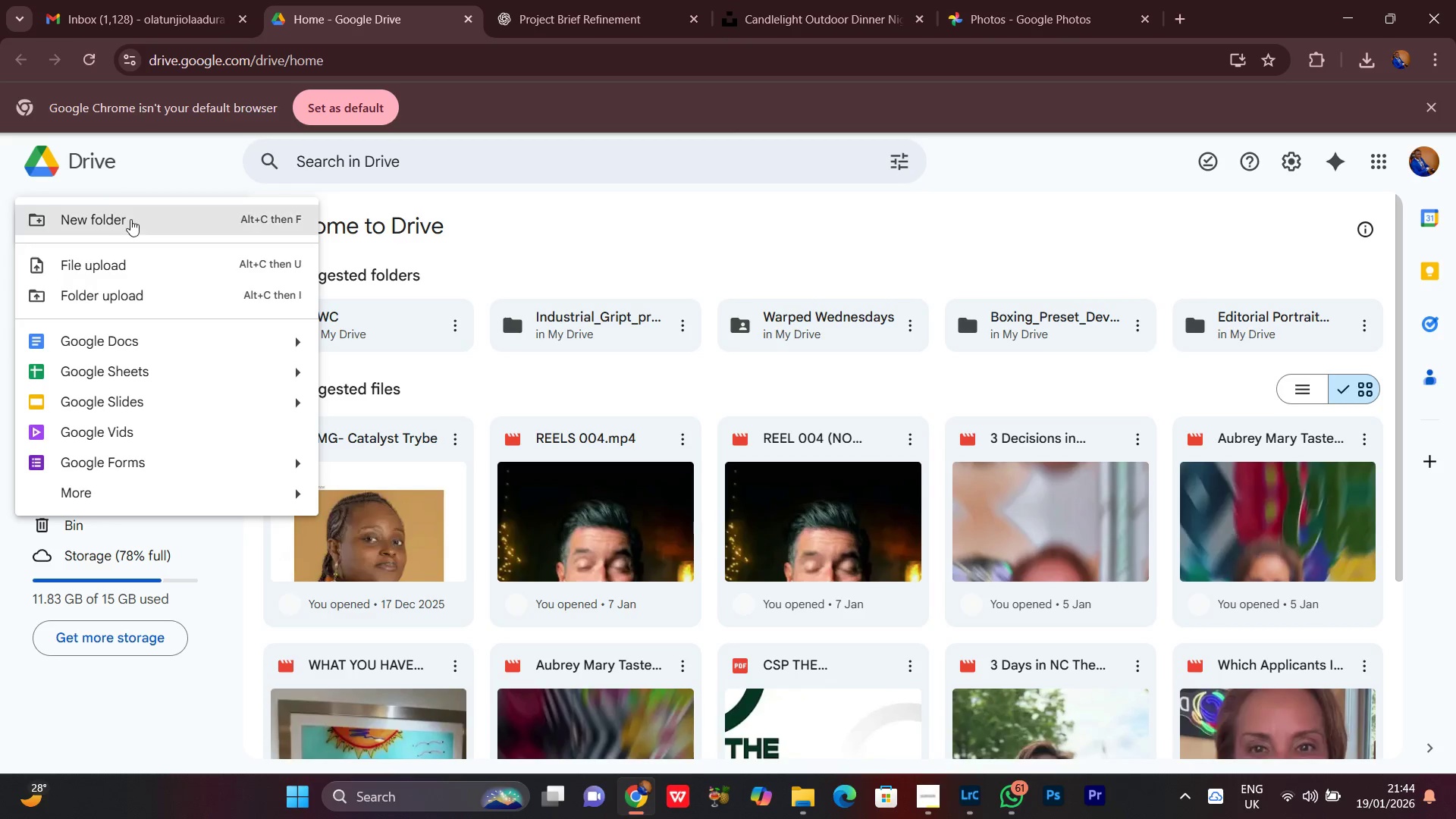 
left_click([124, 218])
 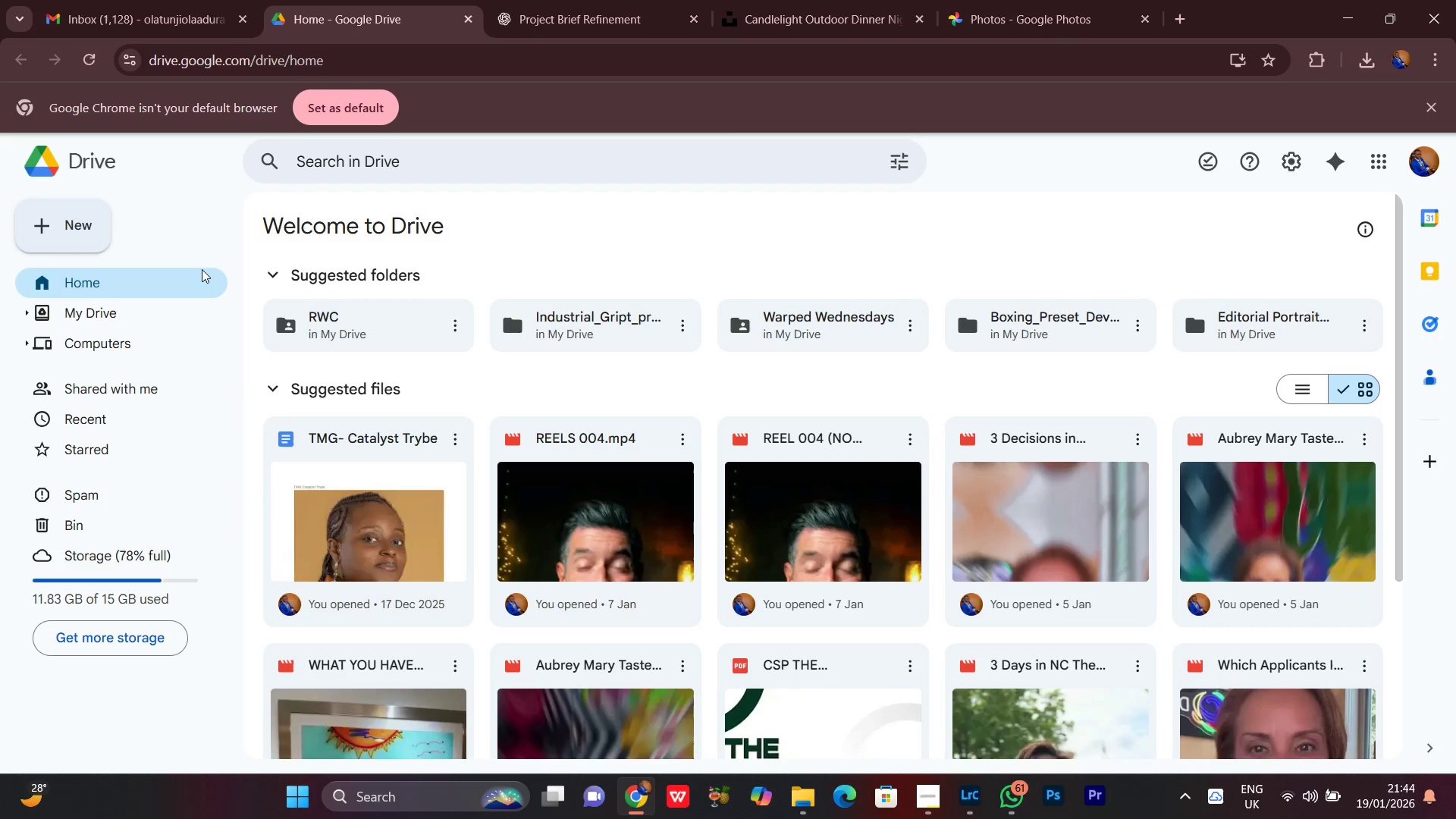 
mouse_move([445, 392])
 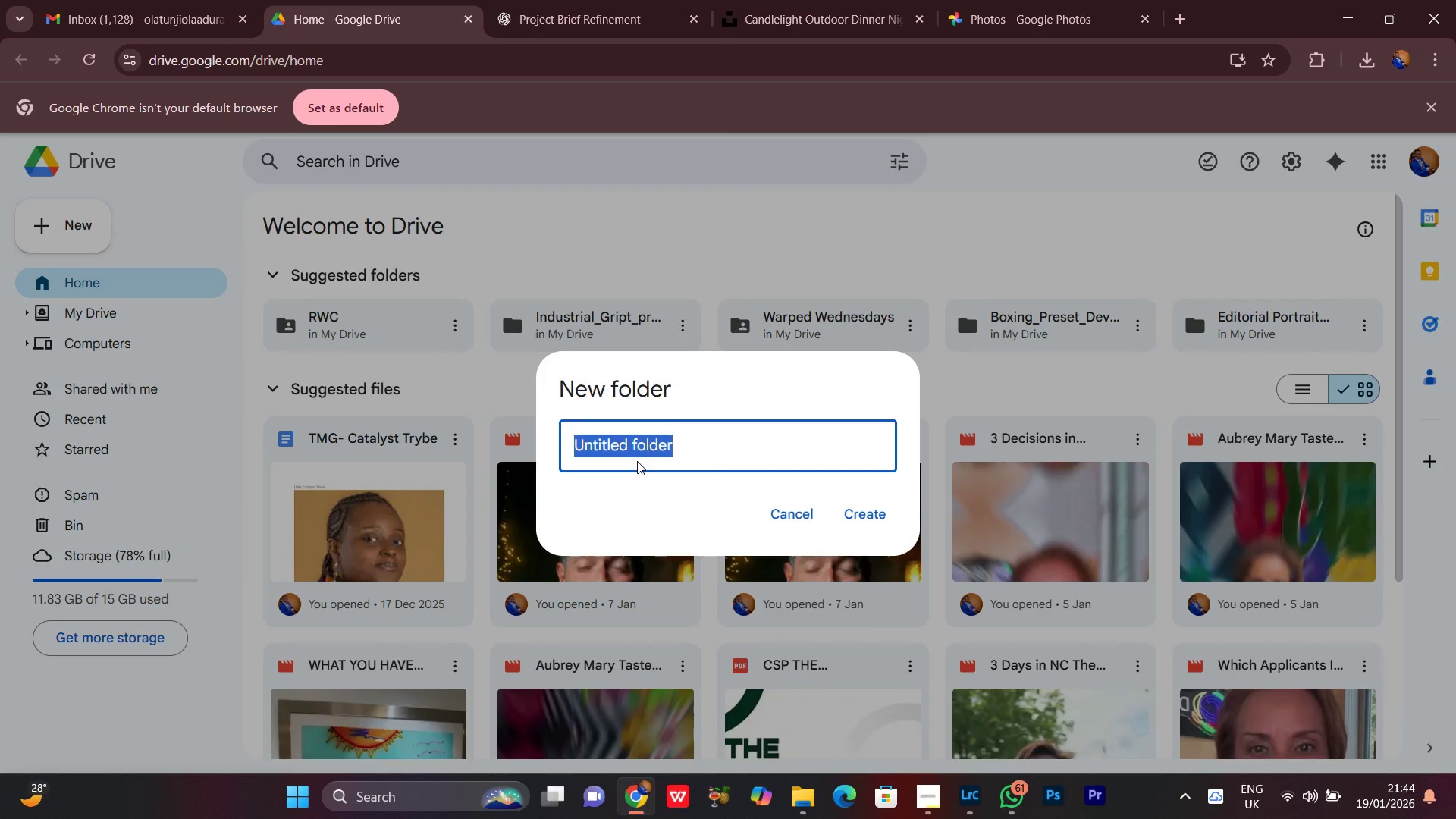 
key(Control+V)
 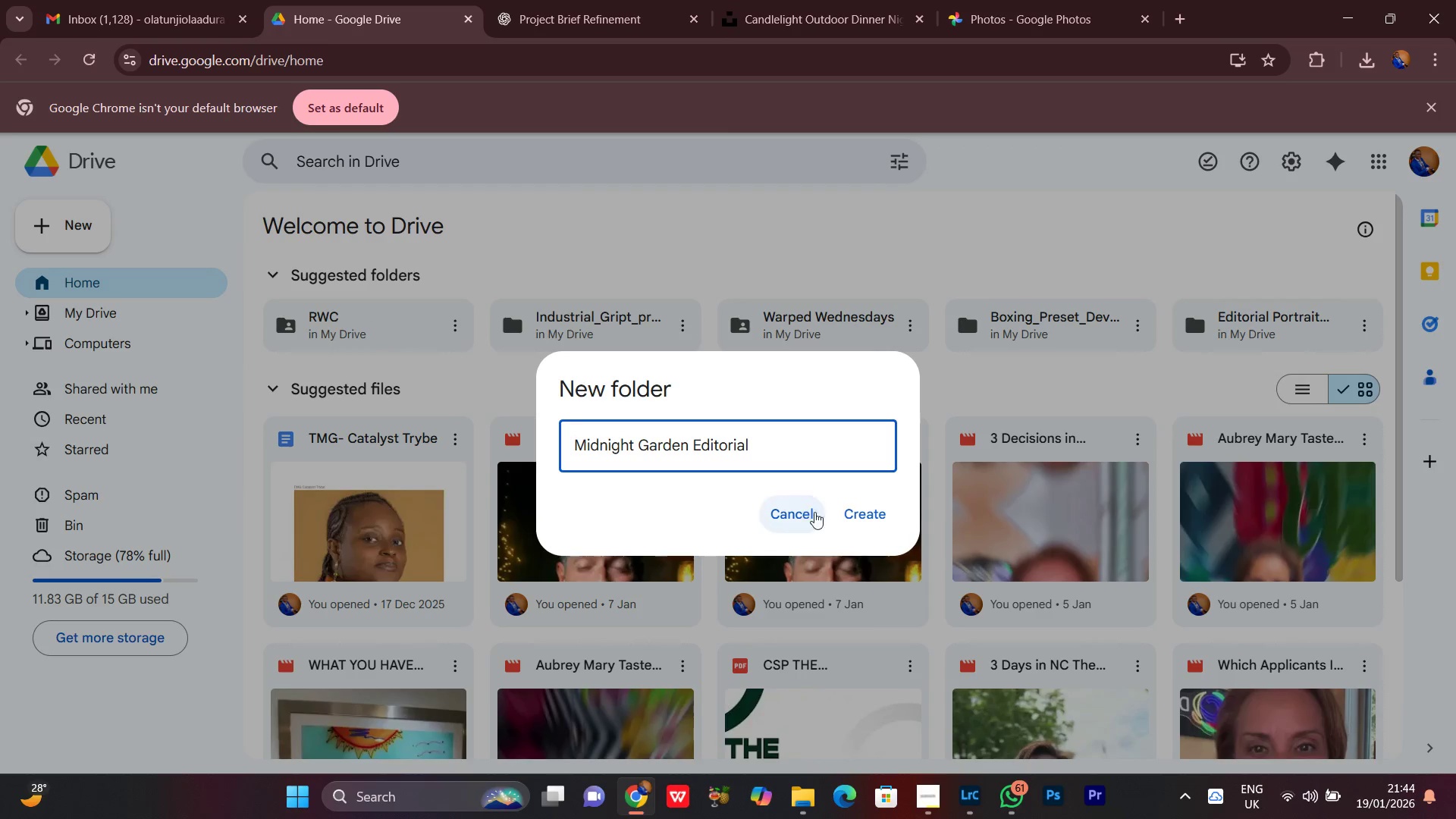 
left_click([866, 518])
 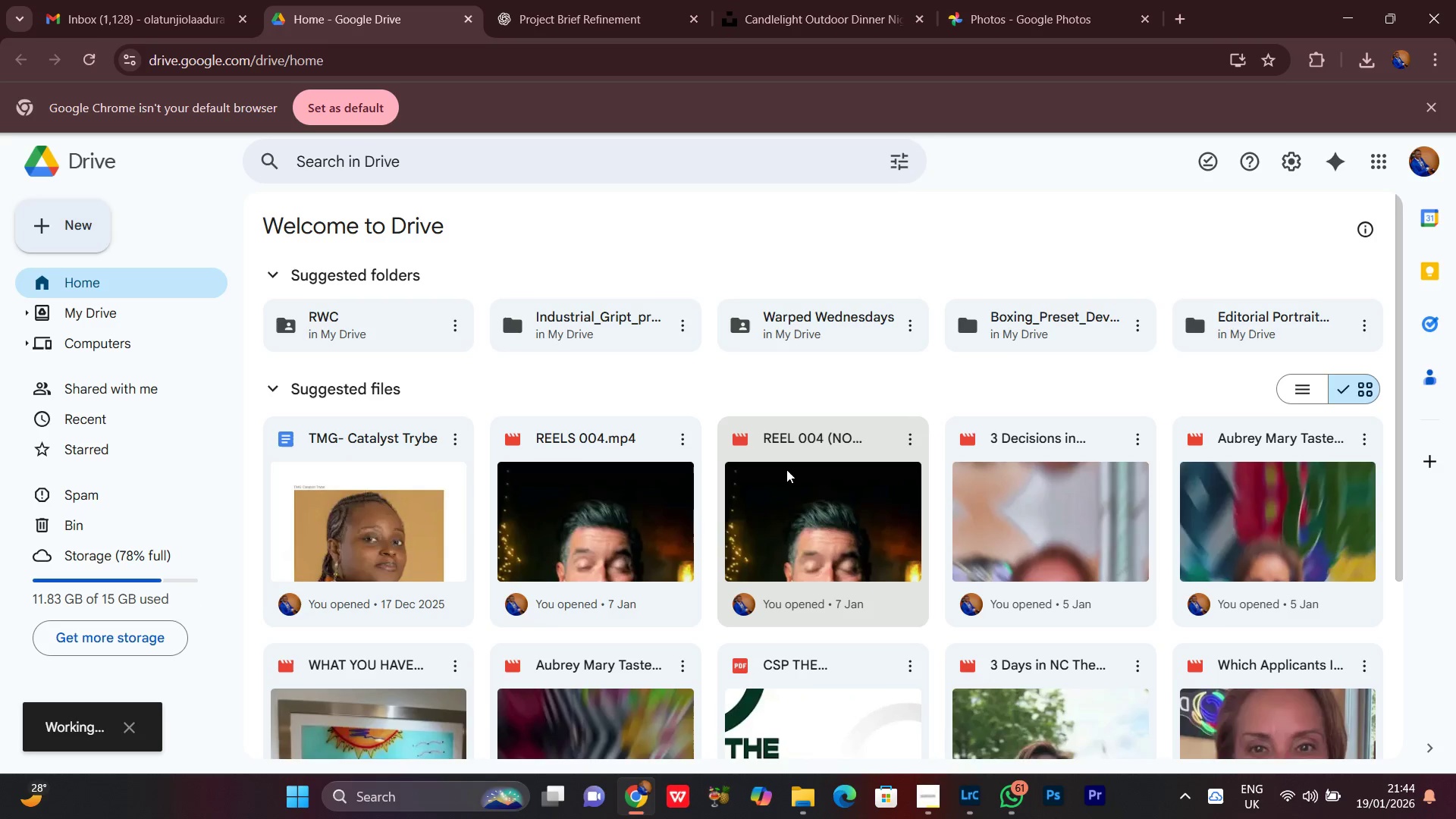 
wait(6.59)
 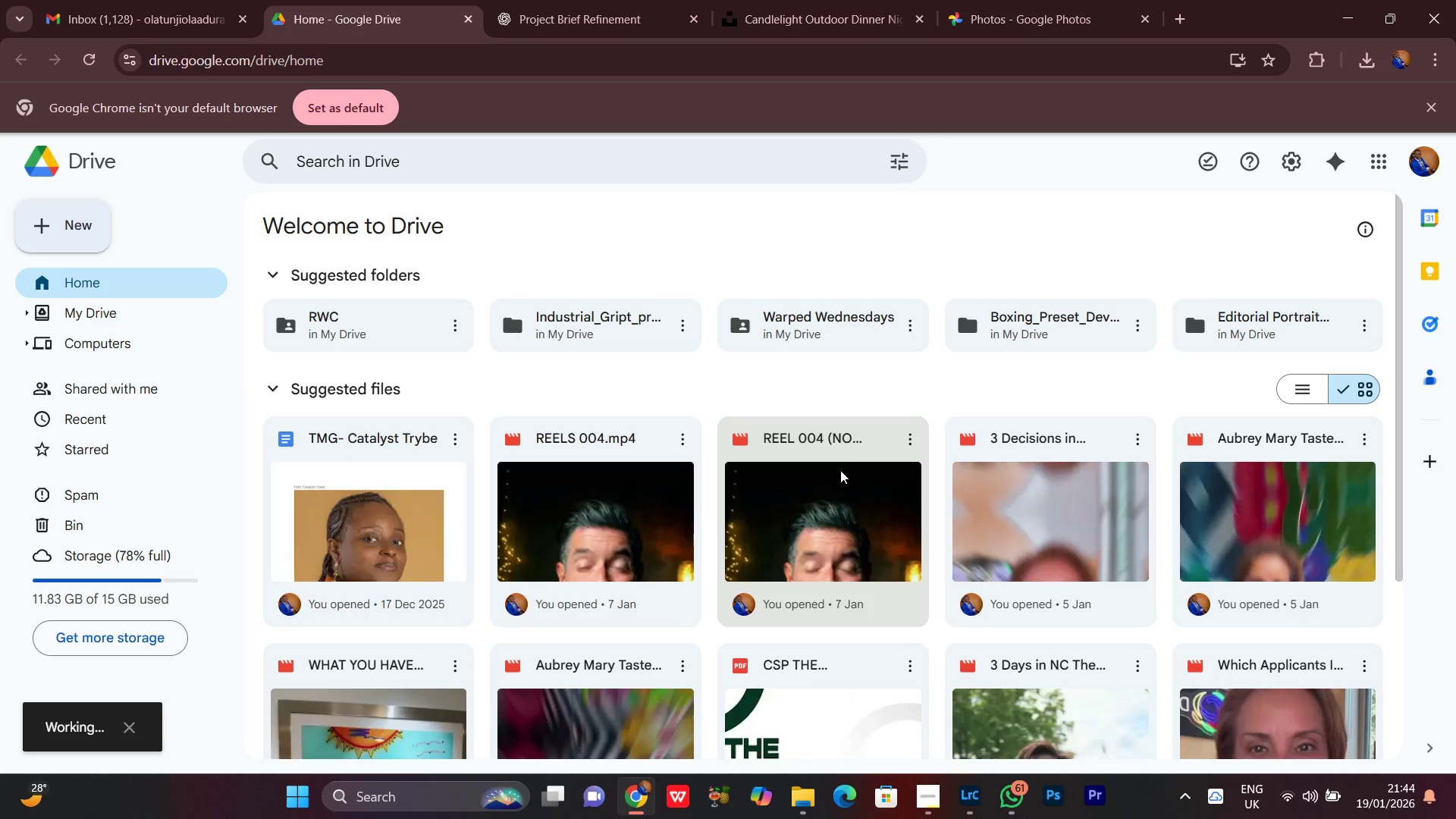 
scroll: coordinate [1084, 507], scroll_direction: down, amount: 4.0
 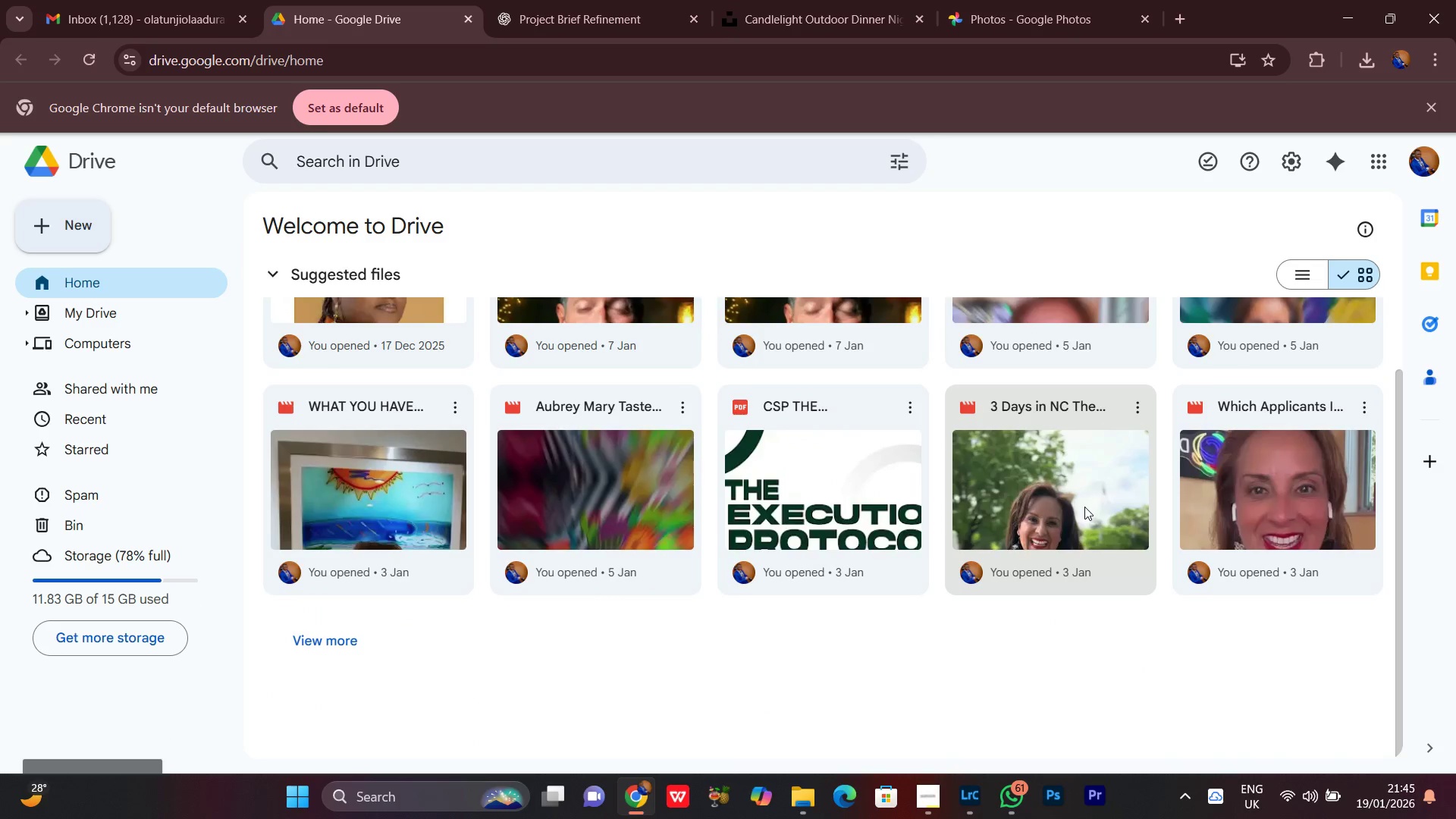 
scroll: coordinate [1084, 498], scroll_direction: up, amount: 4.0
 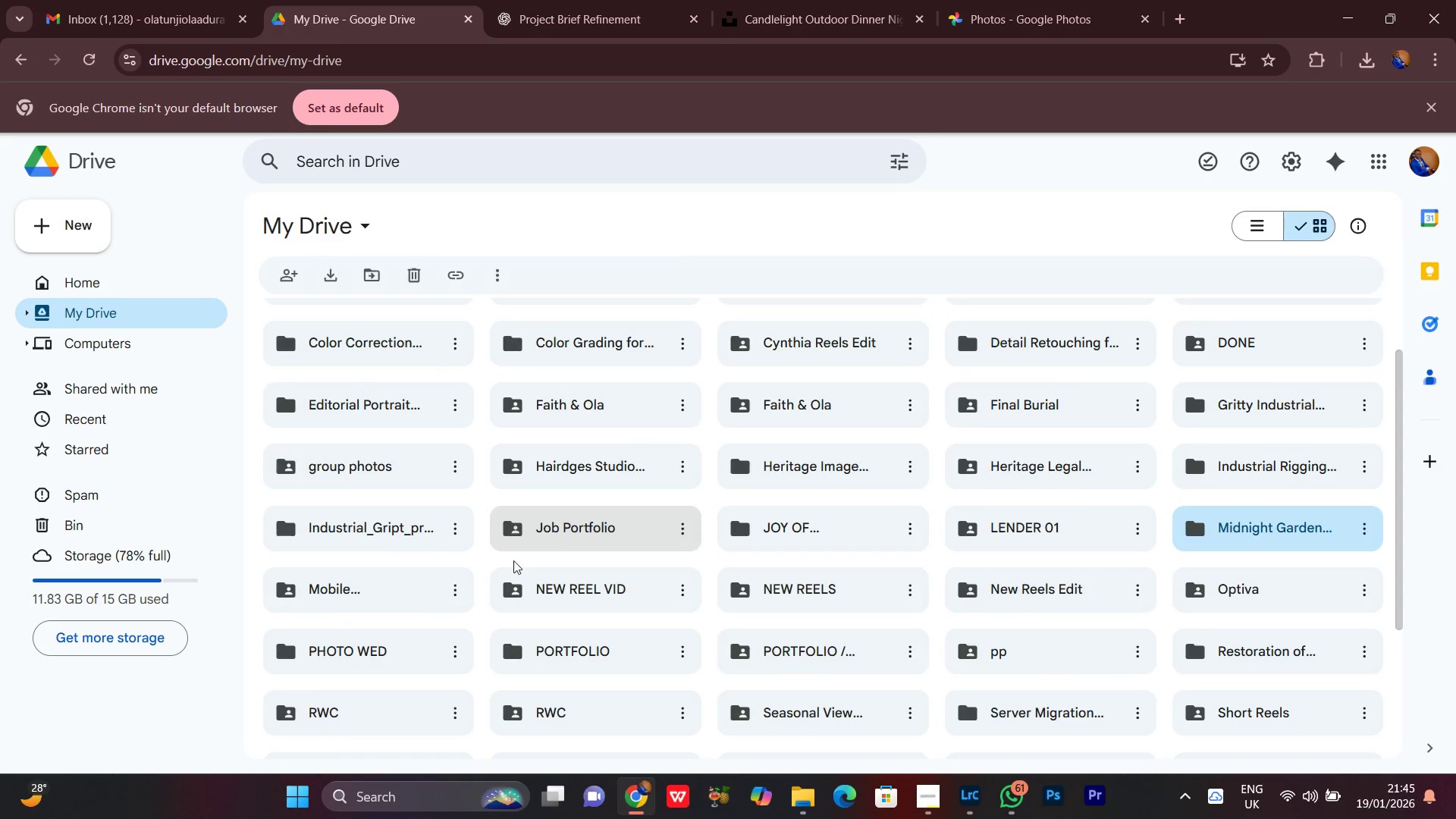 
double_click([1260, 519])
 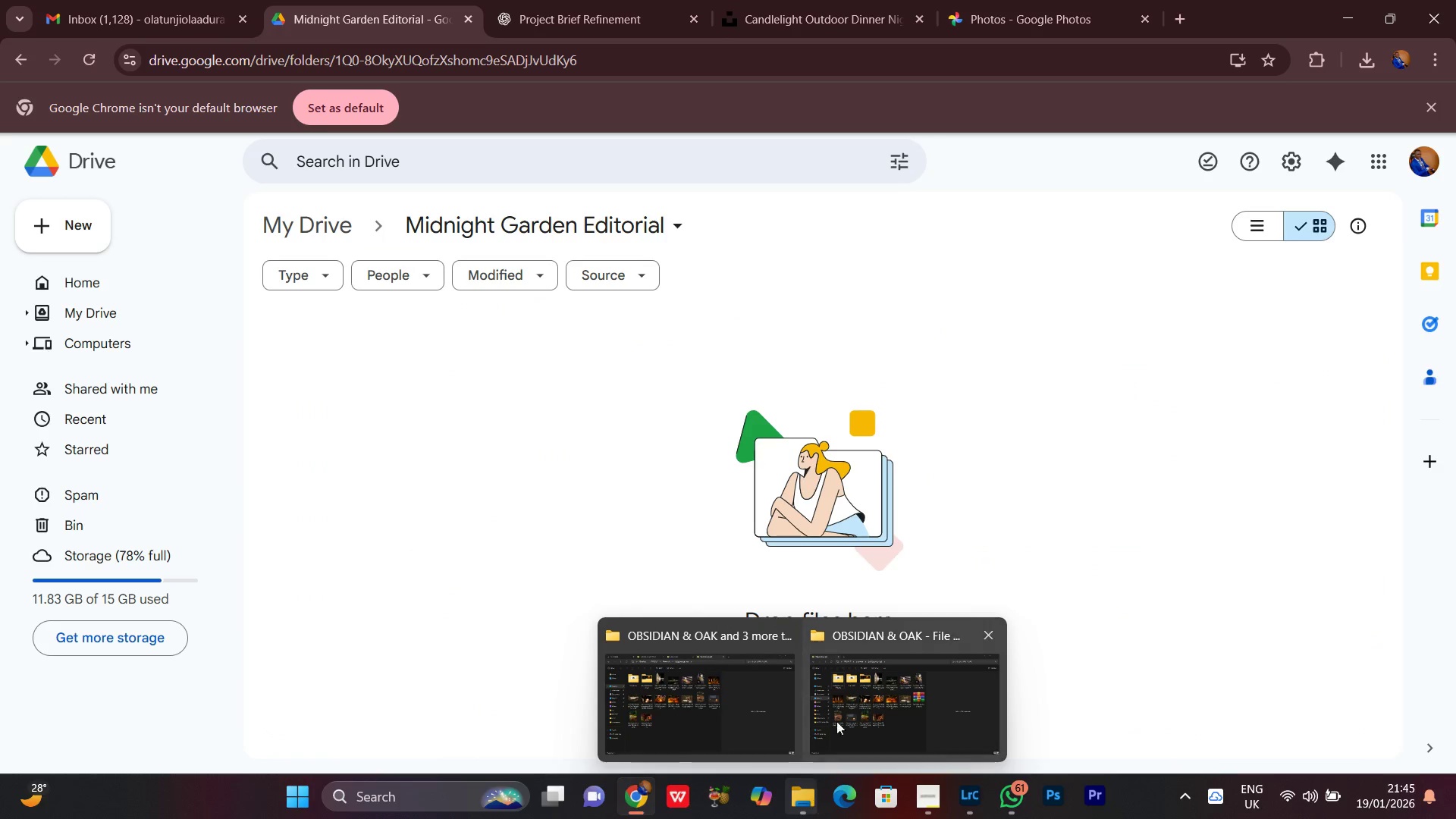 
left_click([849, 704])
 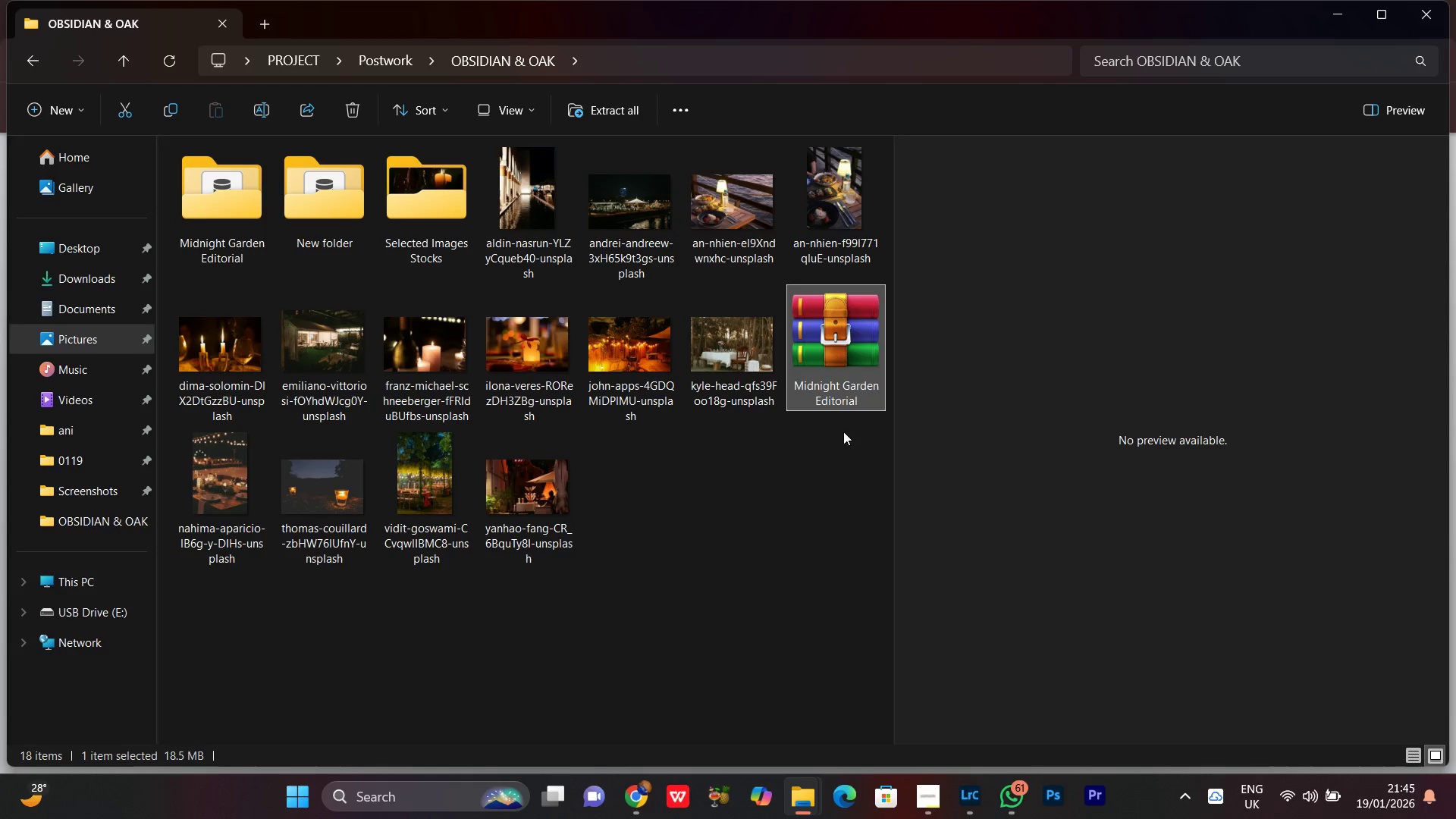 
double_click([836, 349])
 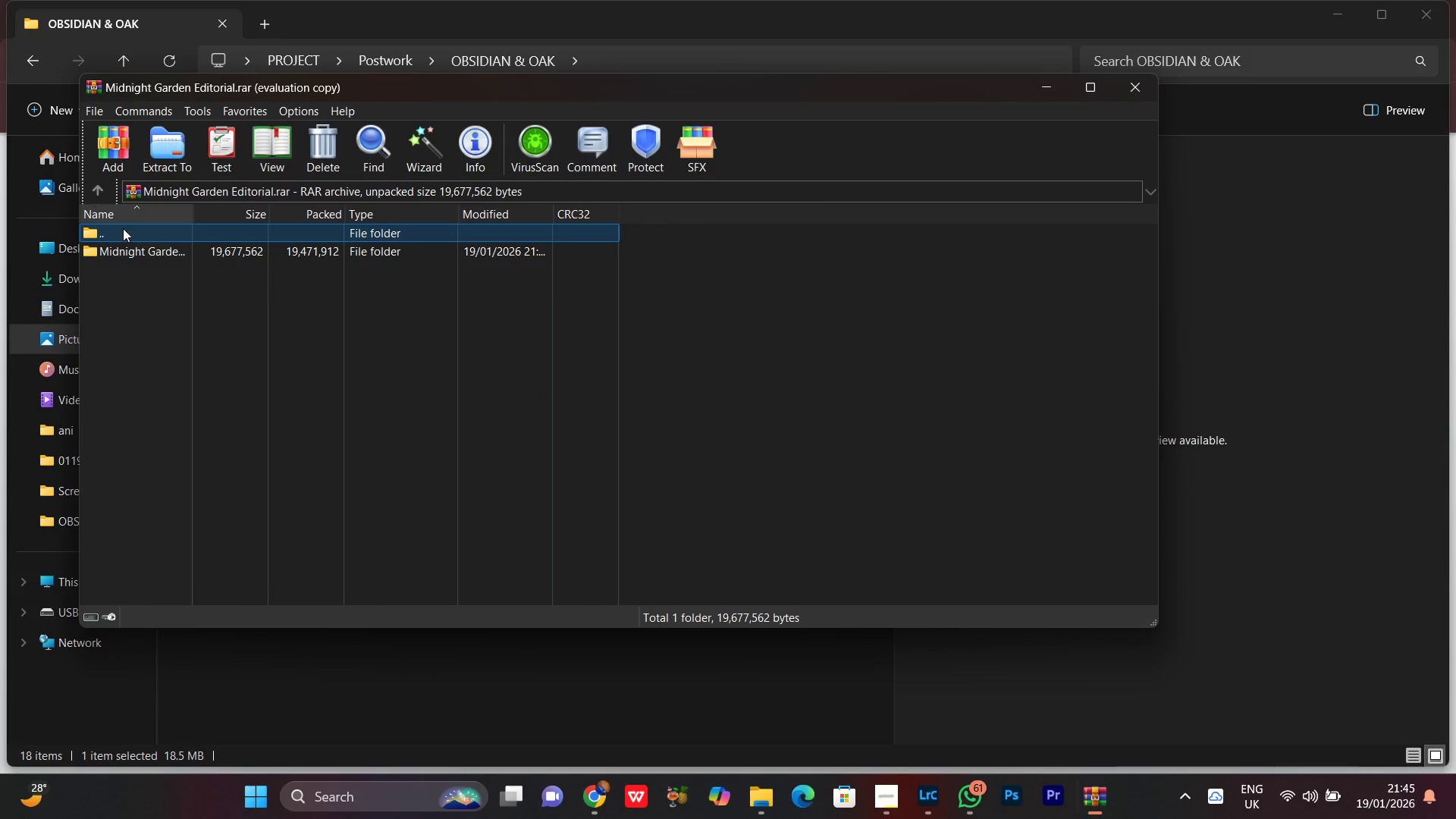 
double_click([151, 246])
 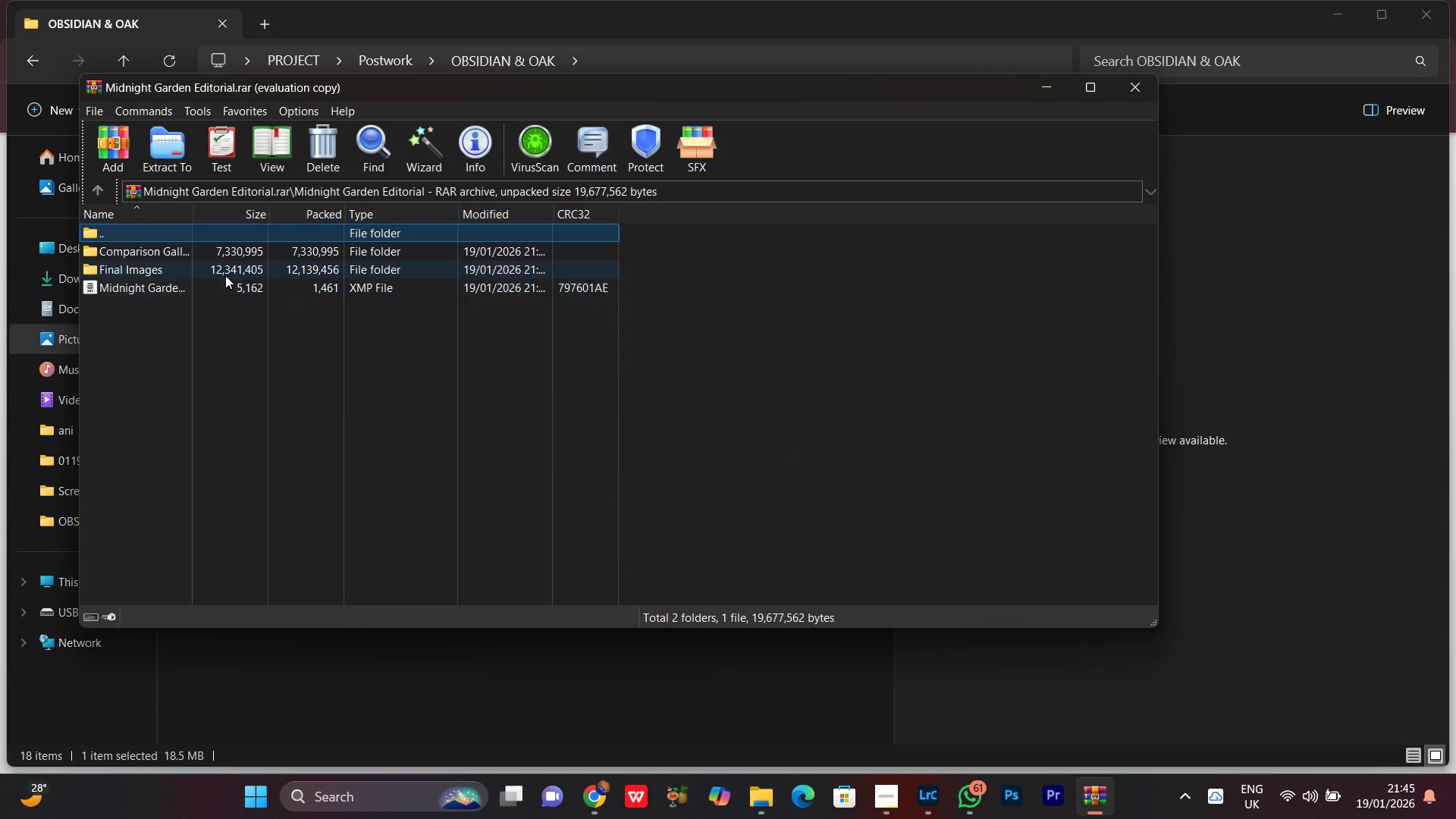 
double_click([160, 265])
 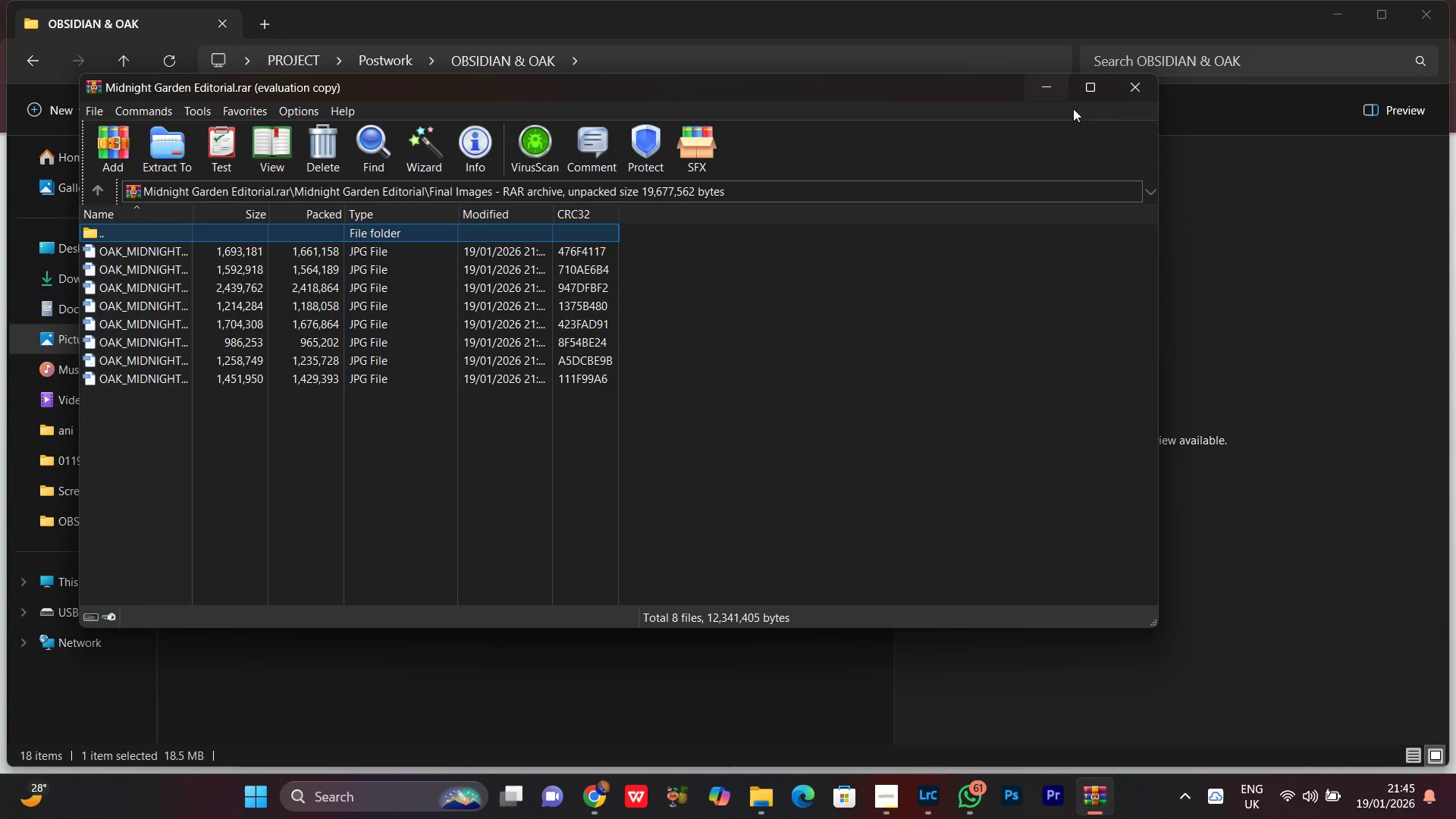 
left_click([1139, 93])
 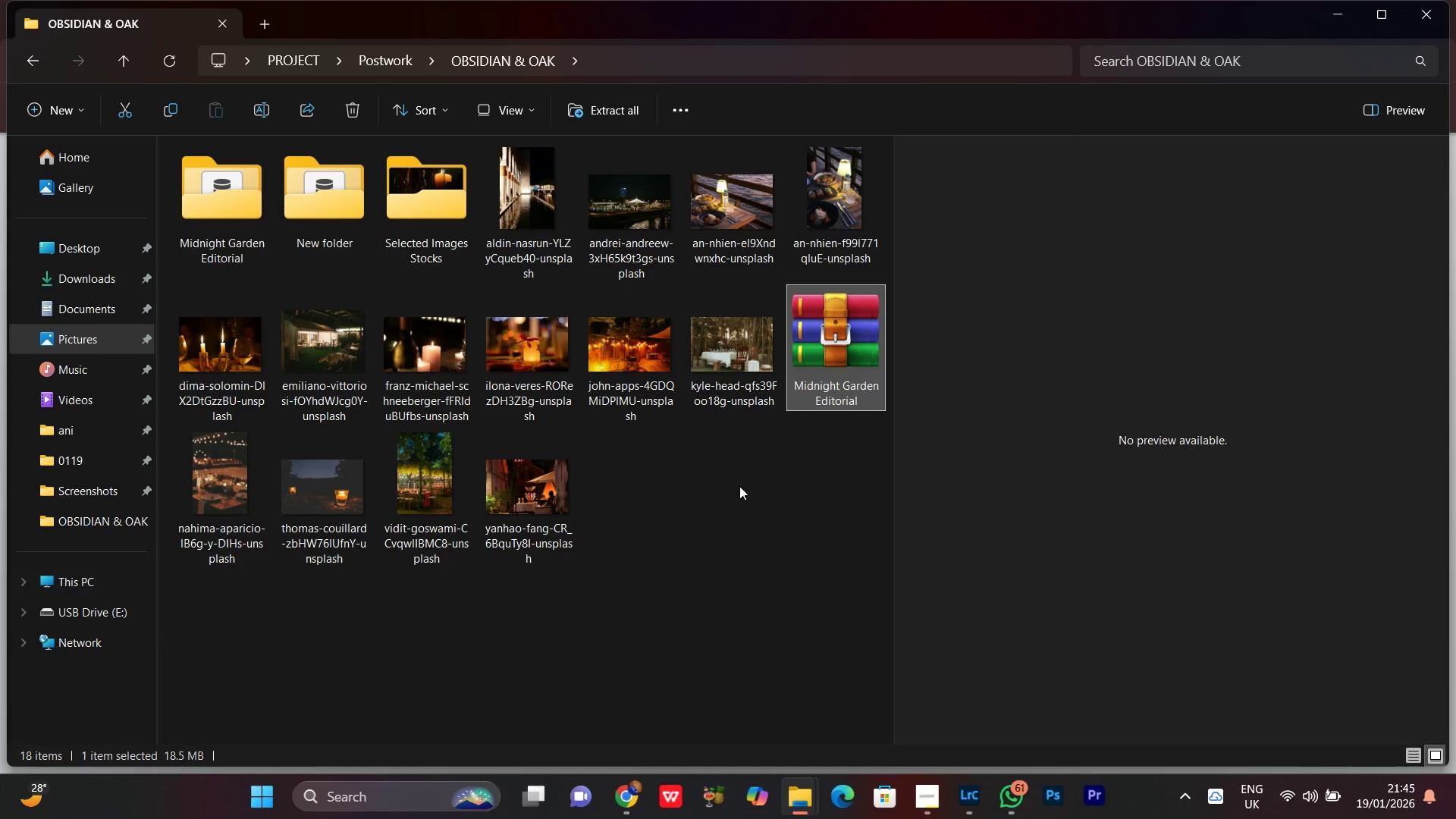 
double_click([820, 354])
 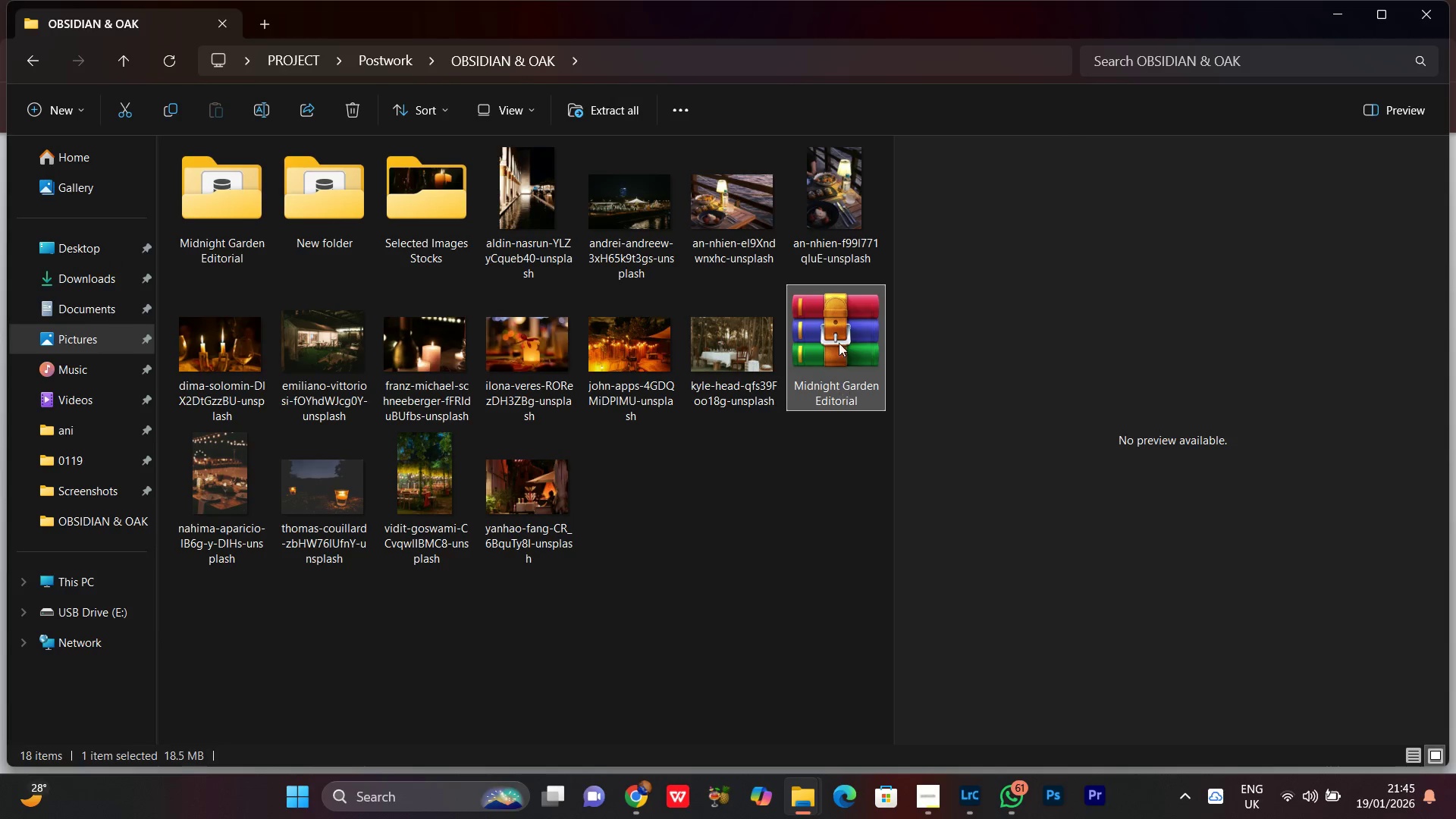 
left_click_drag(start_coordinate=[839, 327], to_coordinate=[631, 499])
 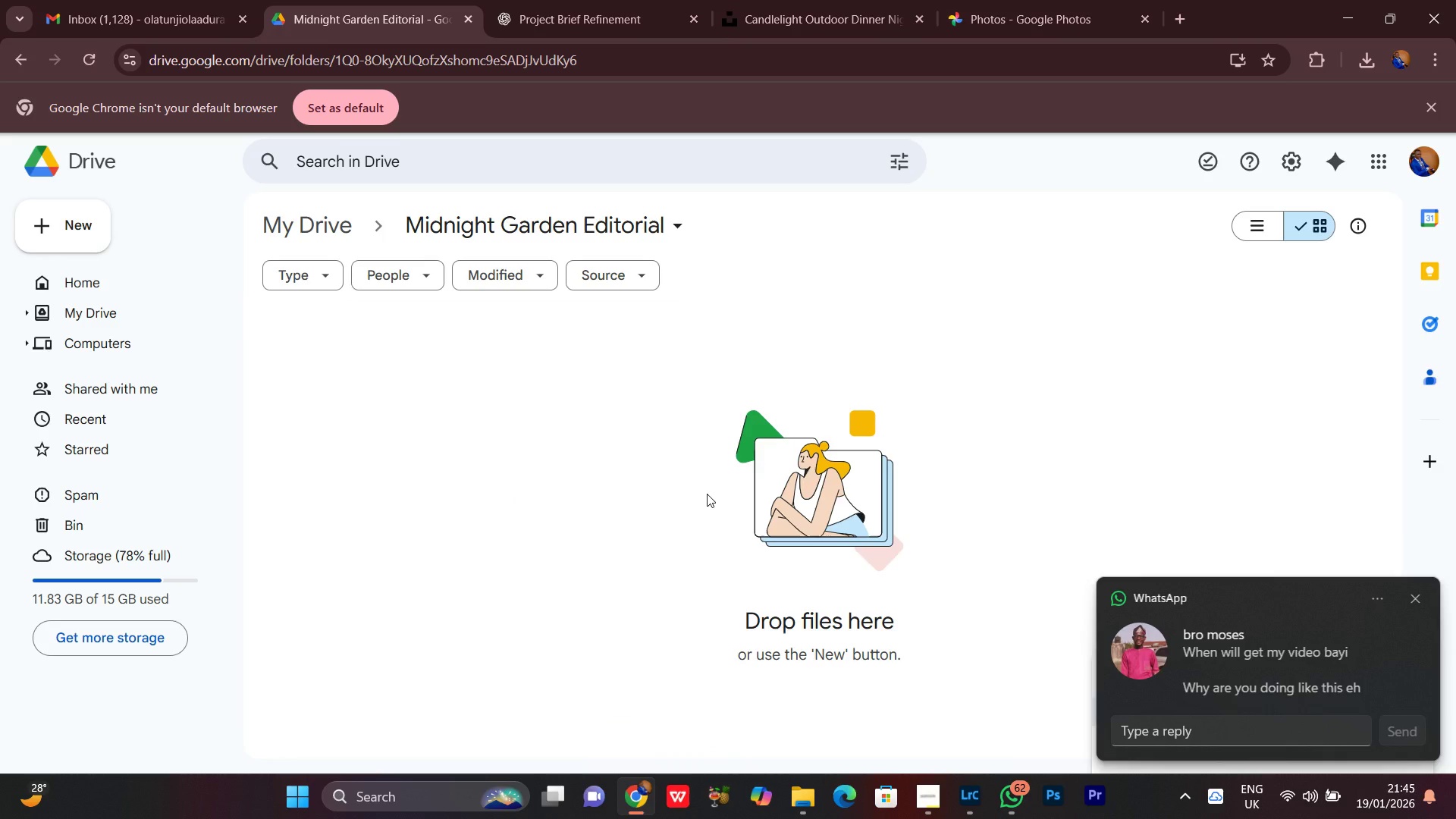 
wait(6.42)
 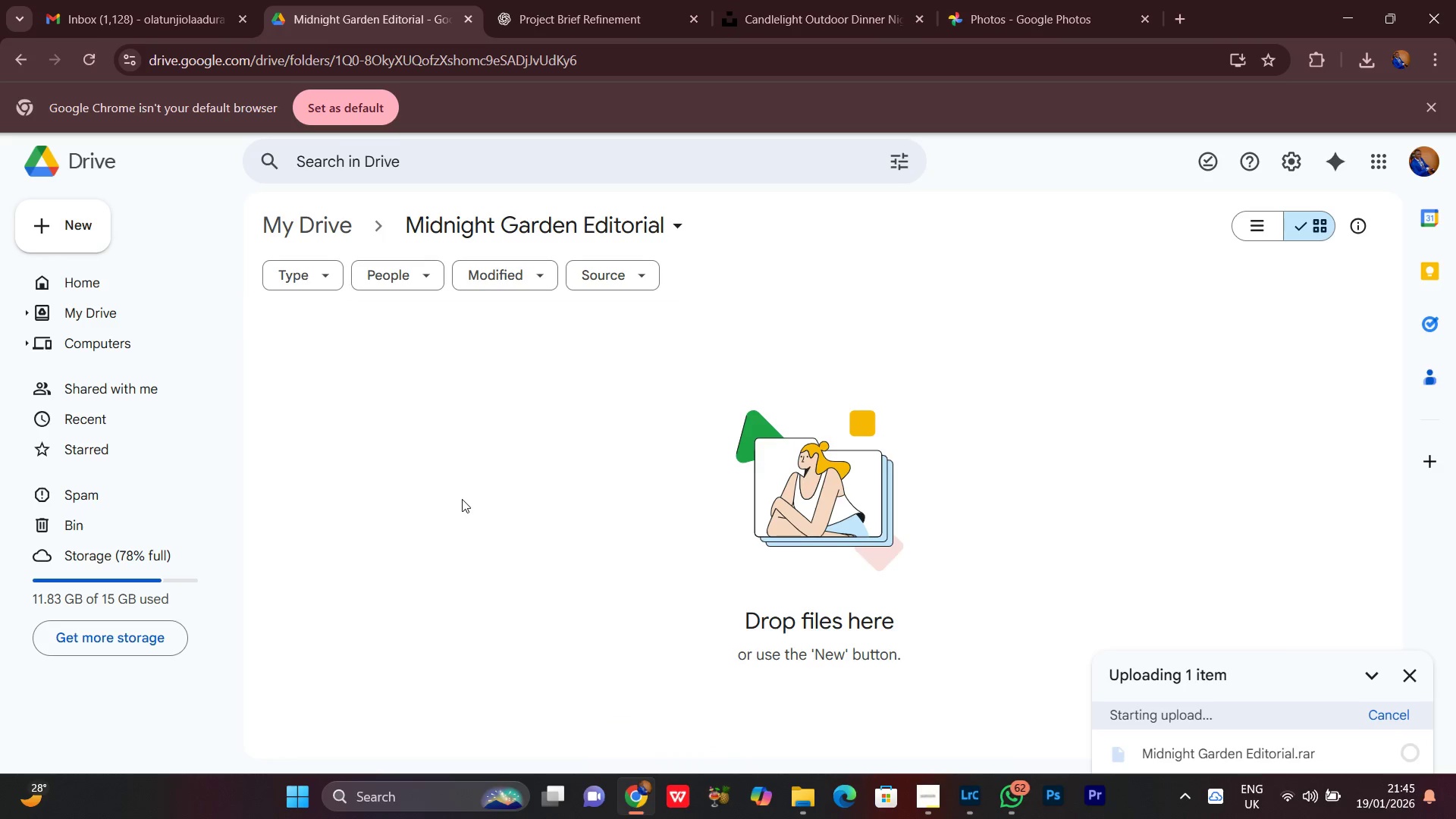 
left_click([1413, 597])
 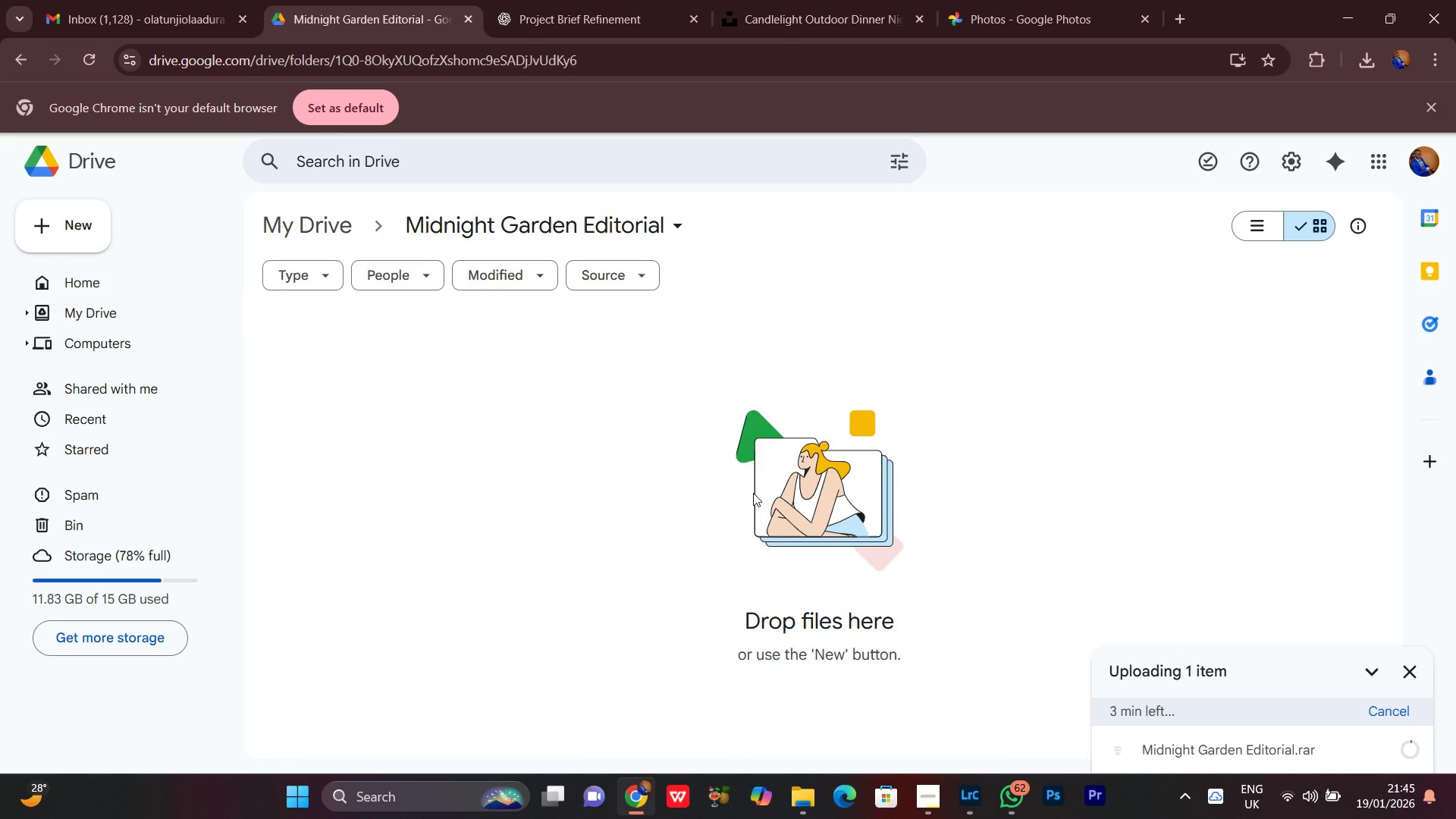 
left_click([618, 0])
 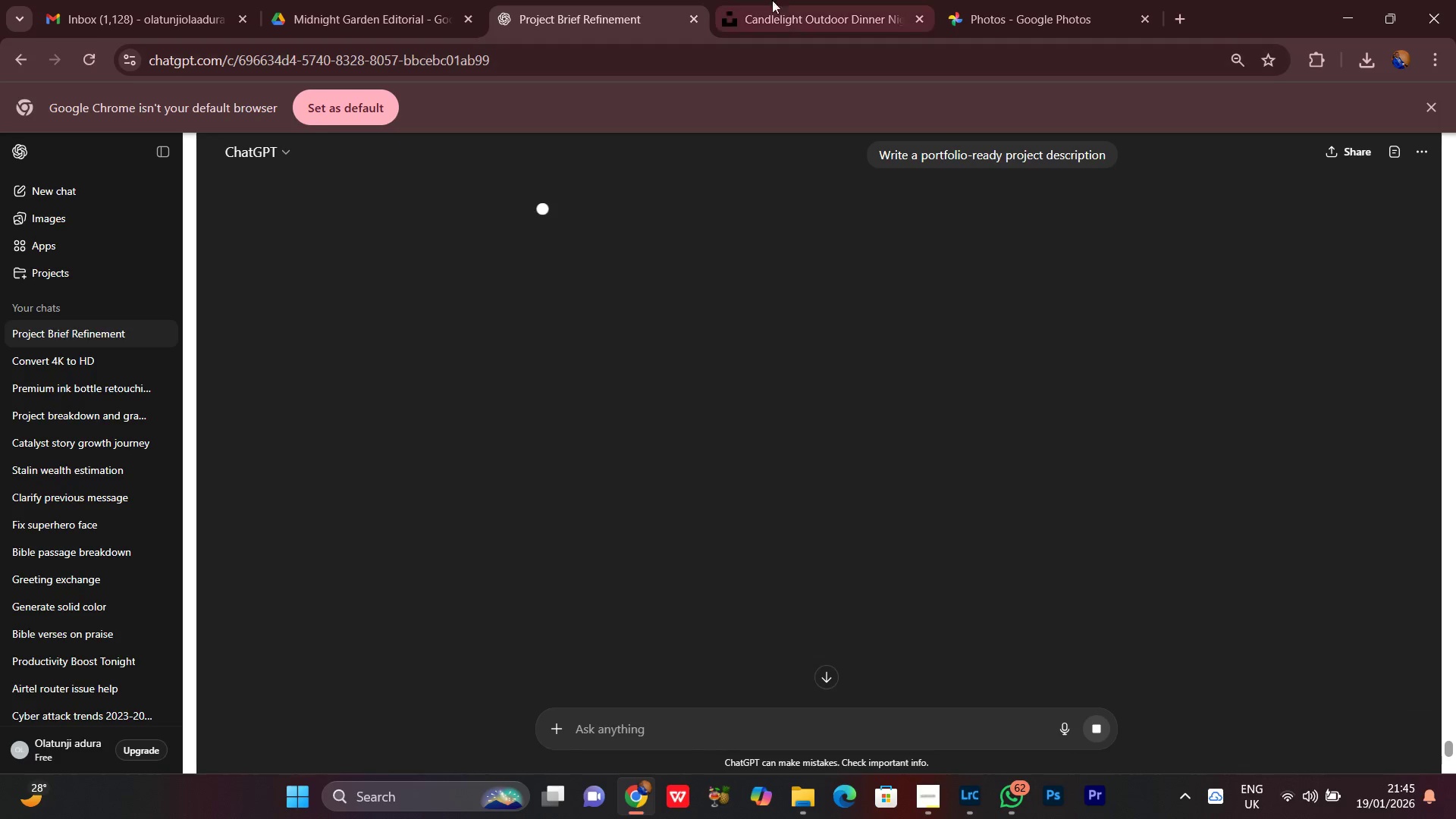 
left_click([782, 0])
 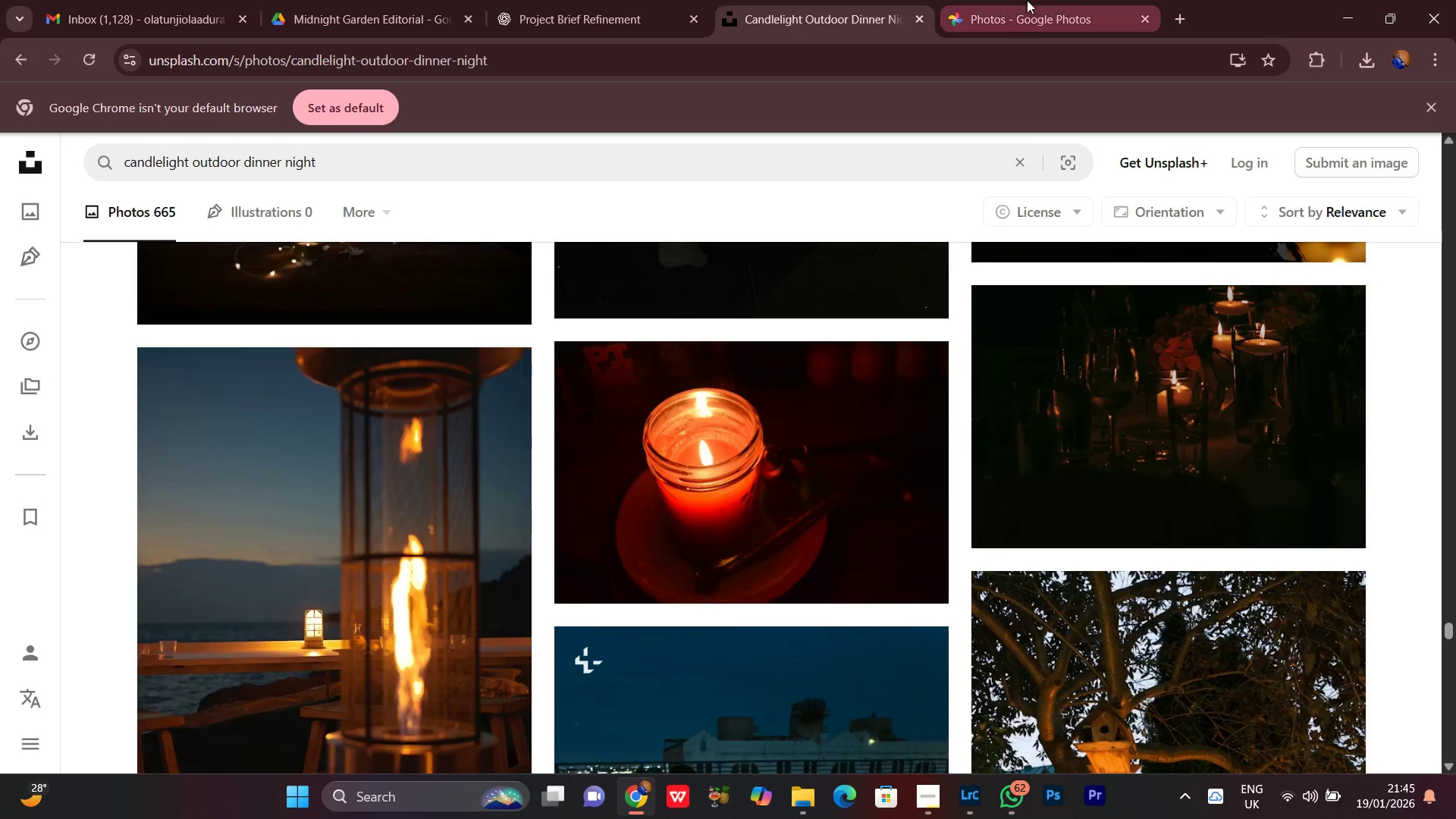 
left_click([1027, 0])
 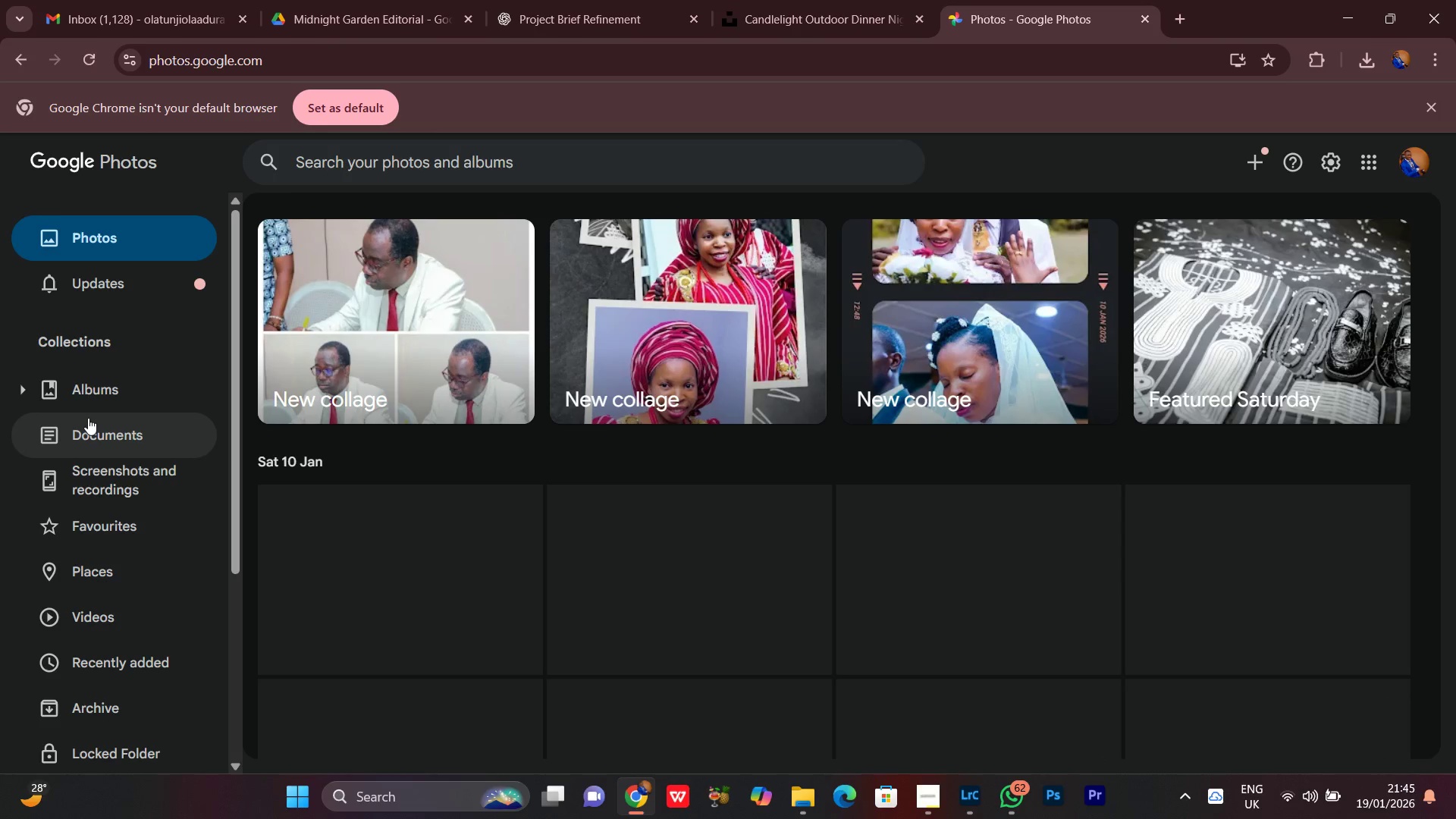 
left_click([93, 397])
 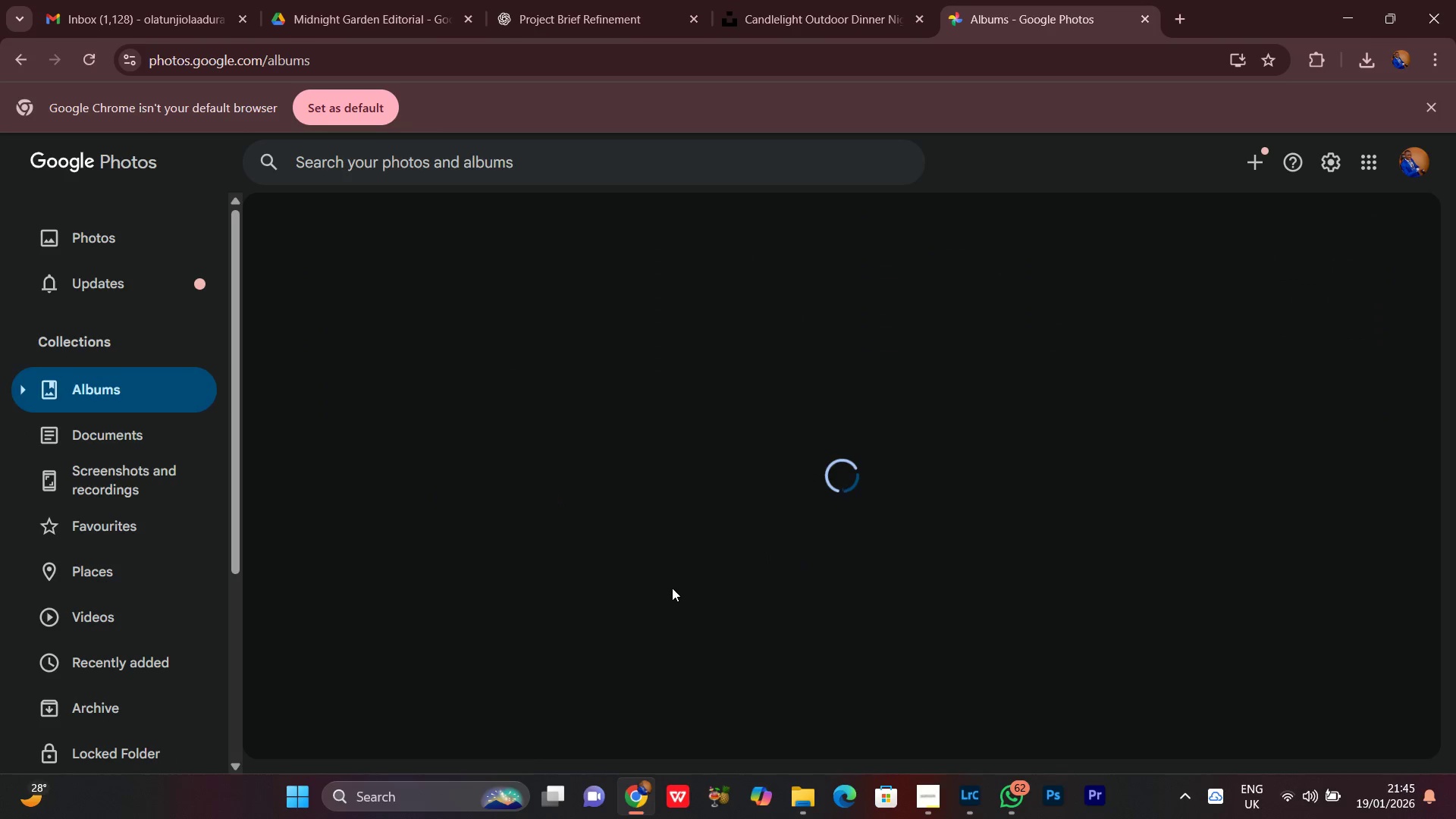 
wait(5.03)
 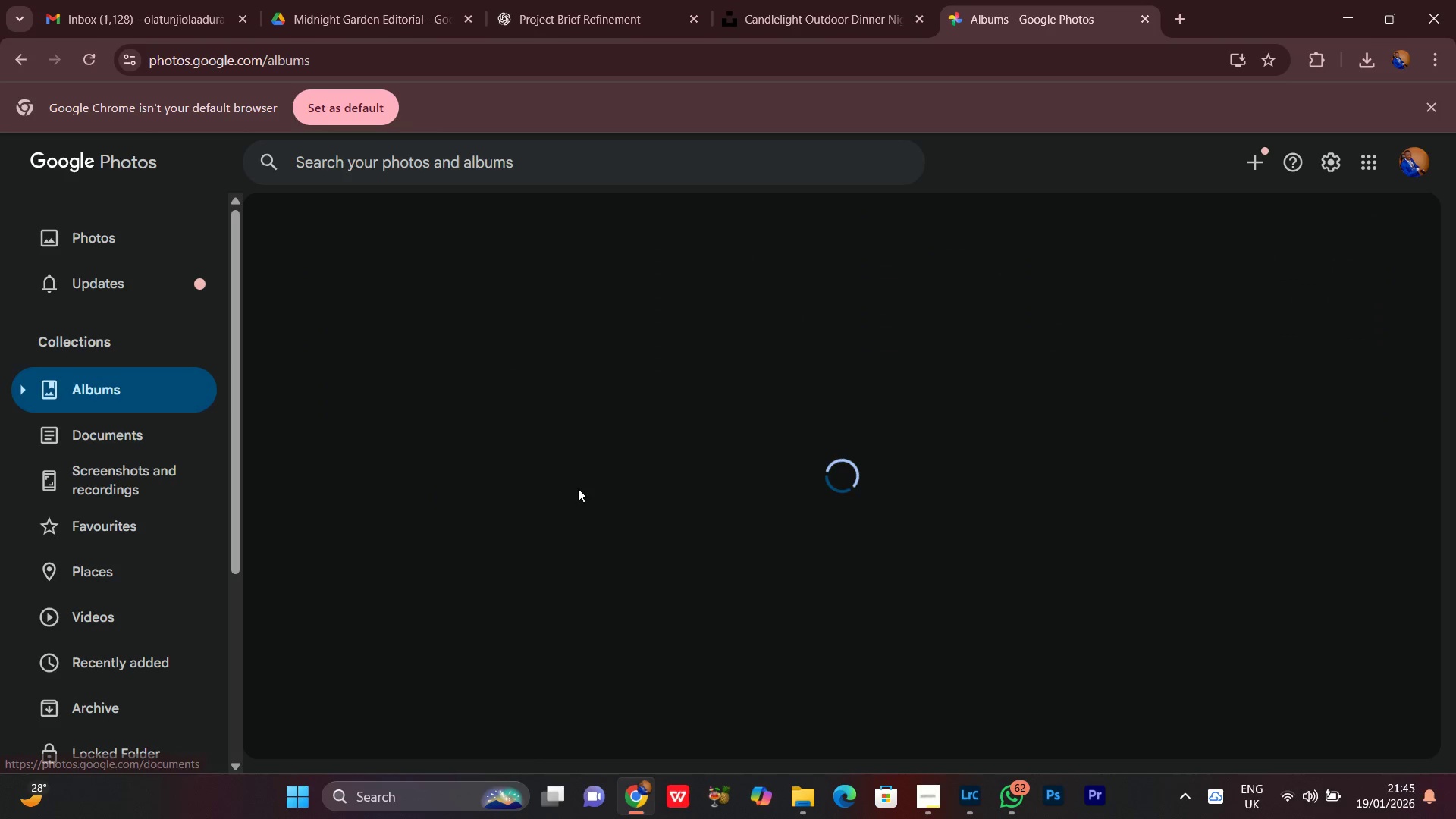 
left_click([808, 0])
 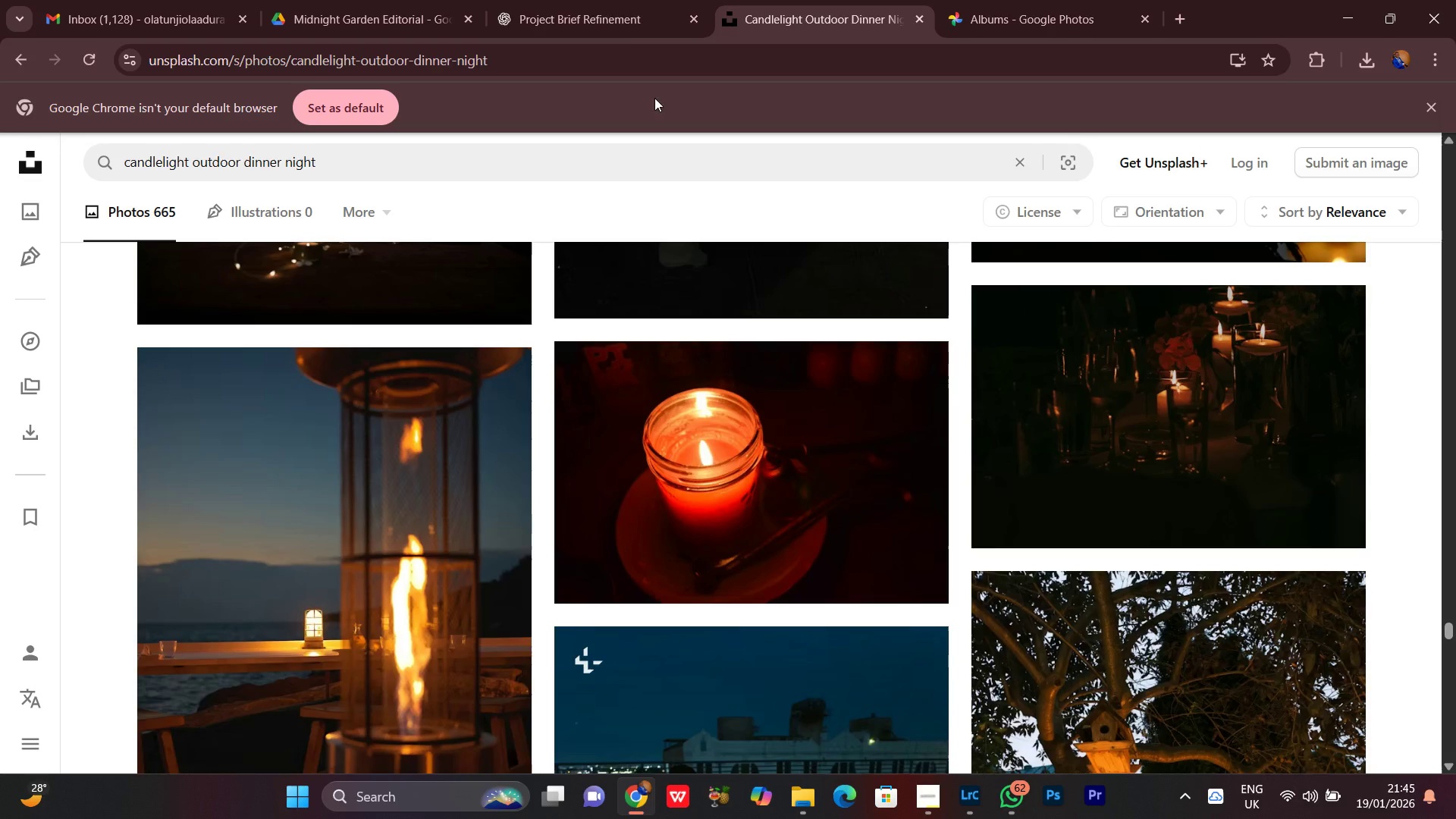 
left_click([604, 0])
 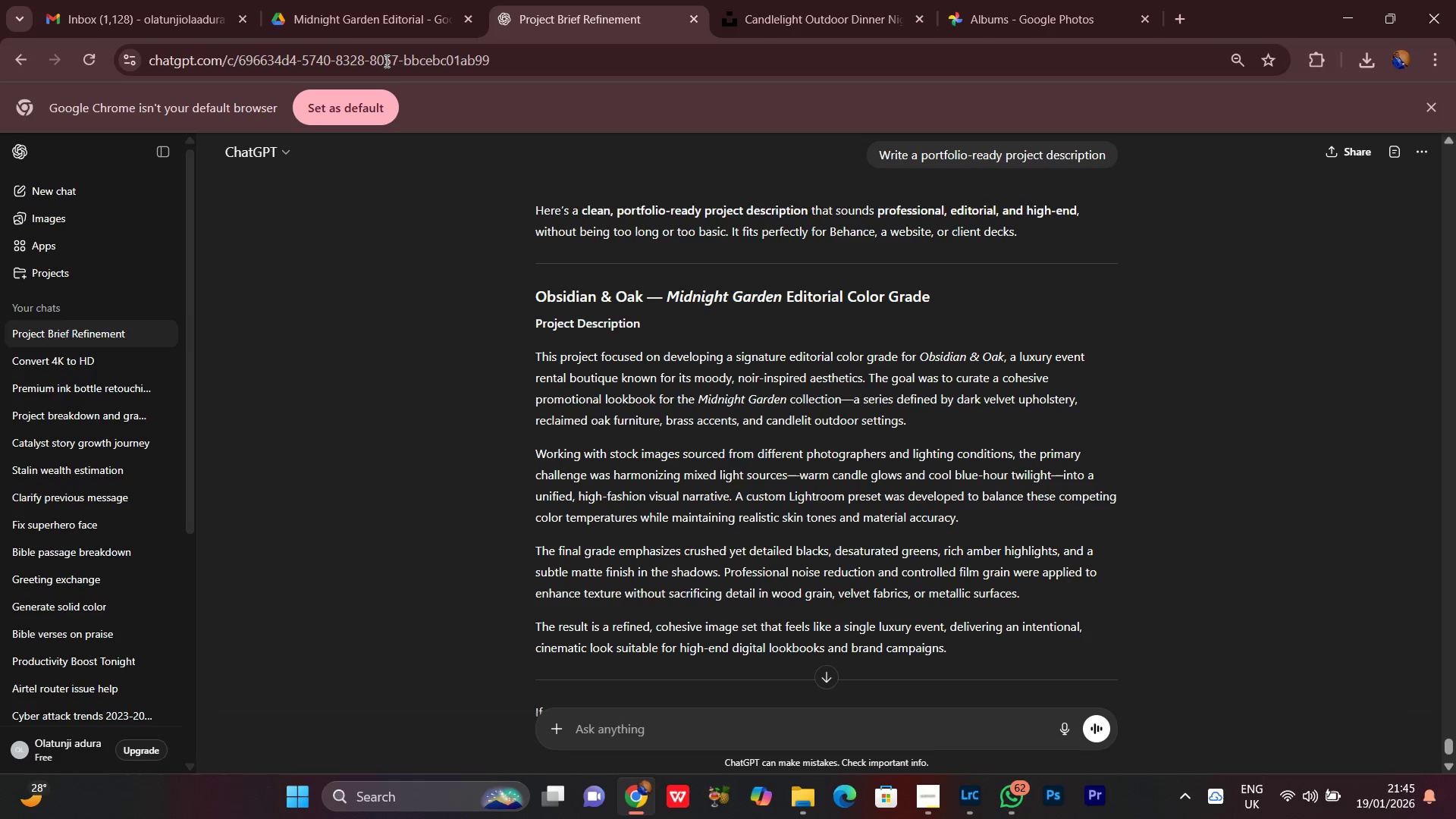 
left_click([344, 0])
 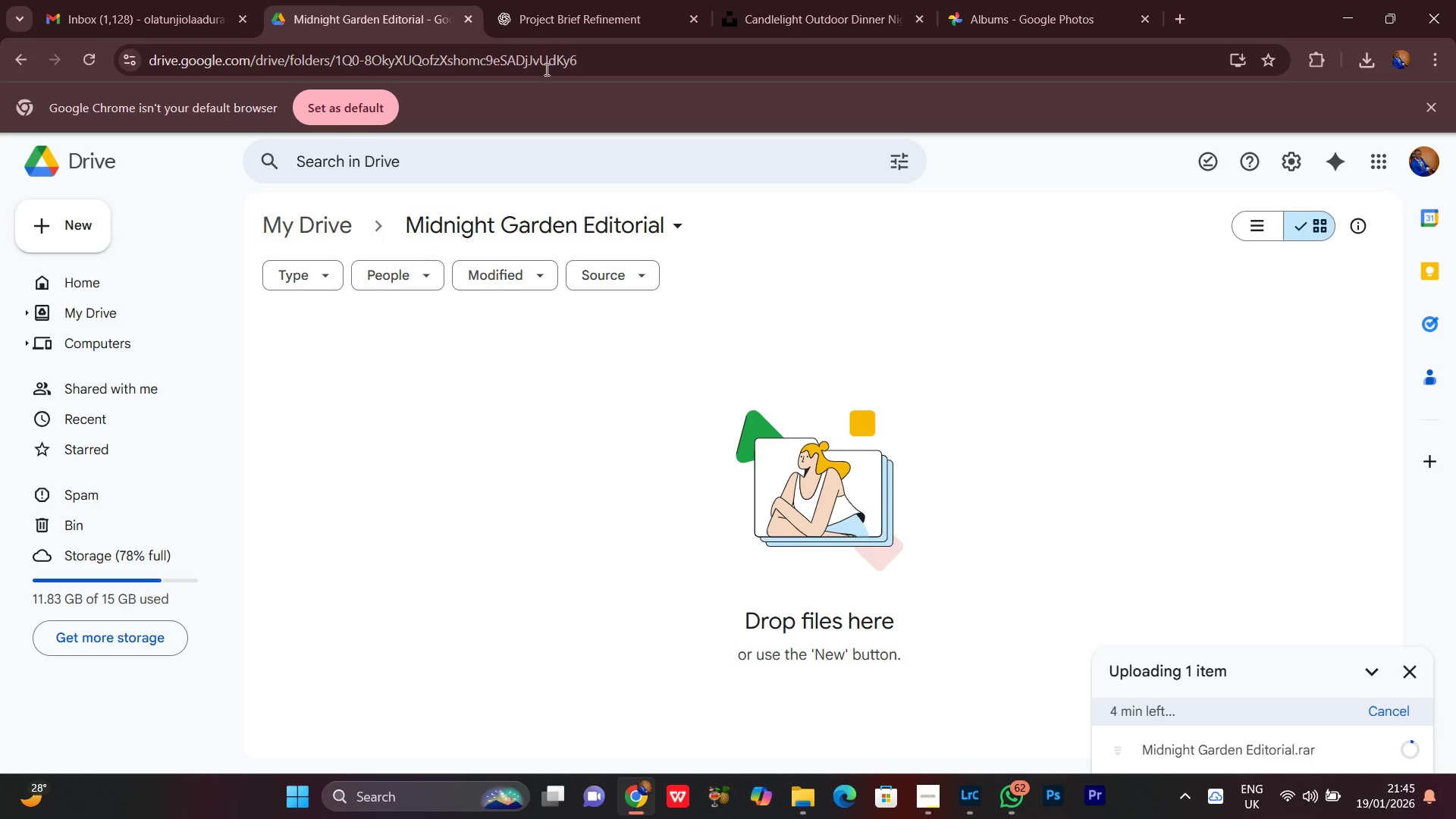 
left_click([557, 0])
 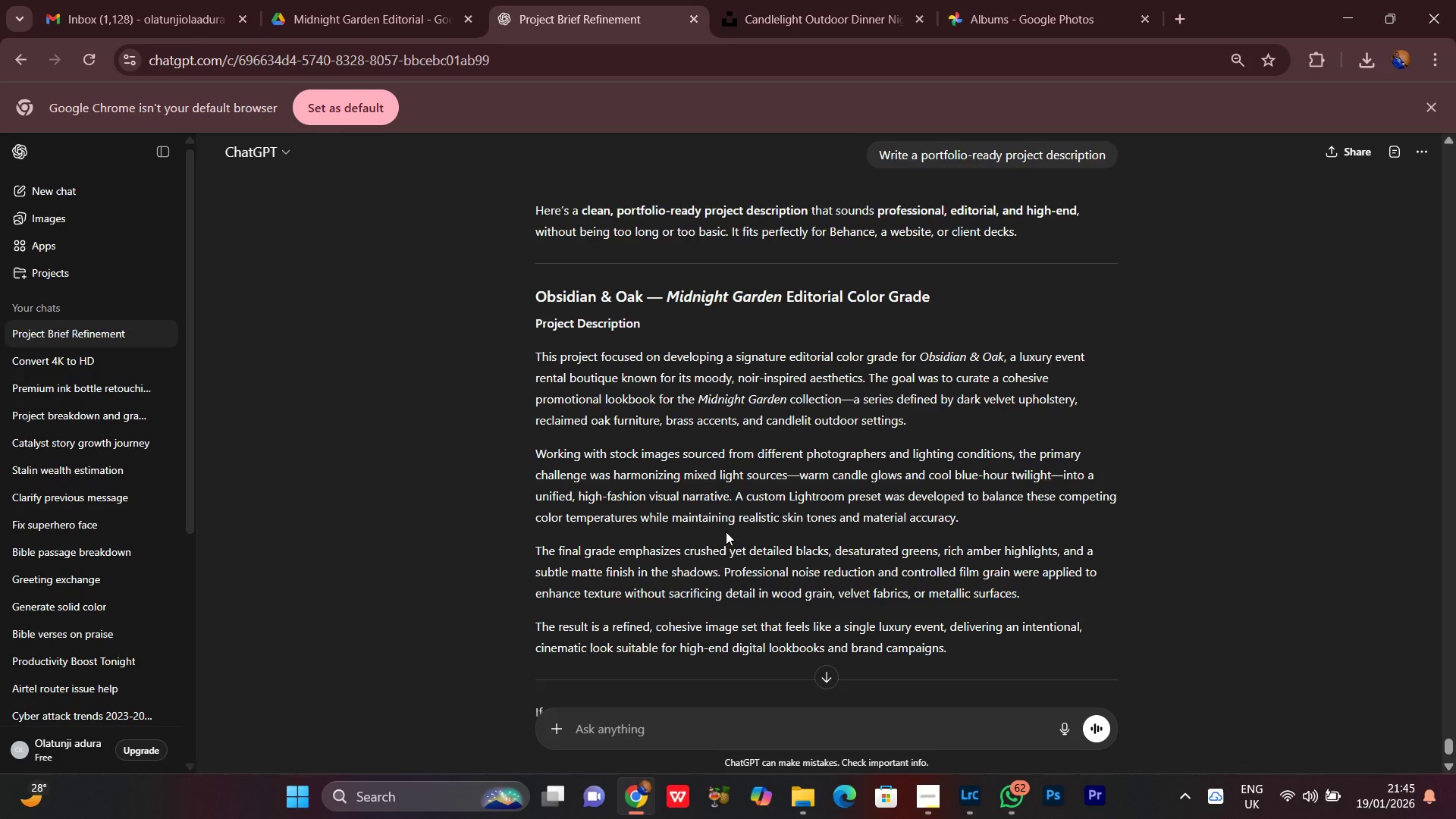 
scroll: coordinate [726, 535], scroll_direction: down, amount: 3.0
 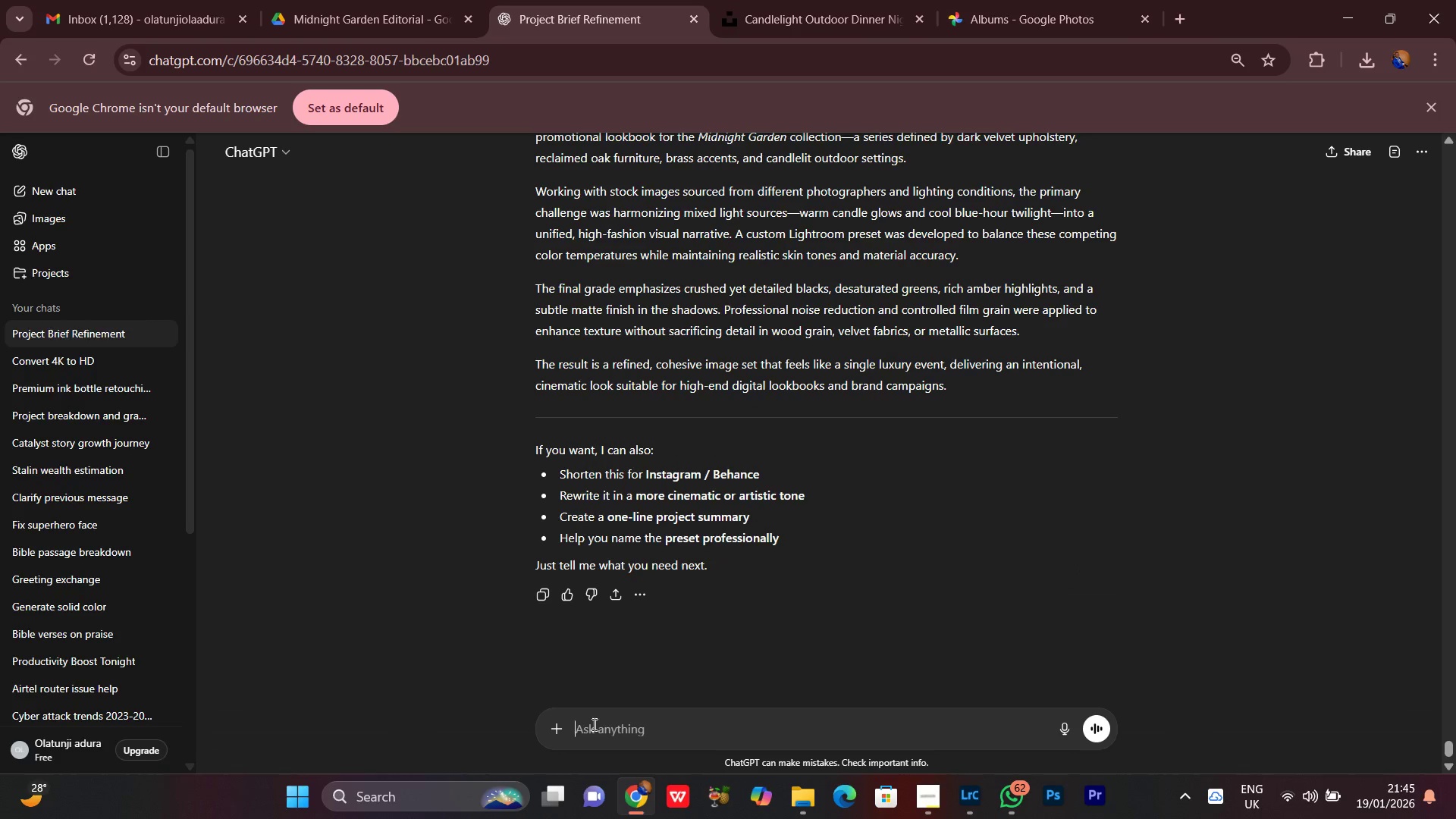 
type(short plss)
 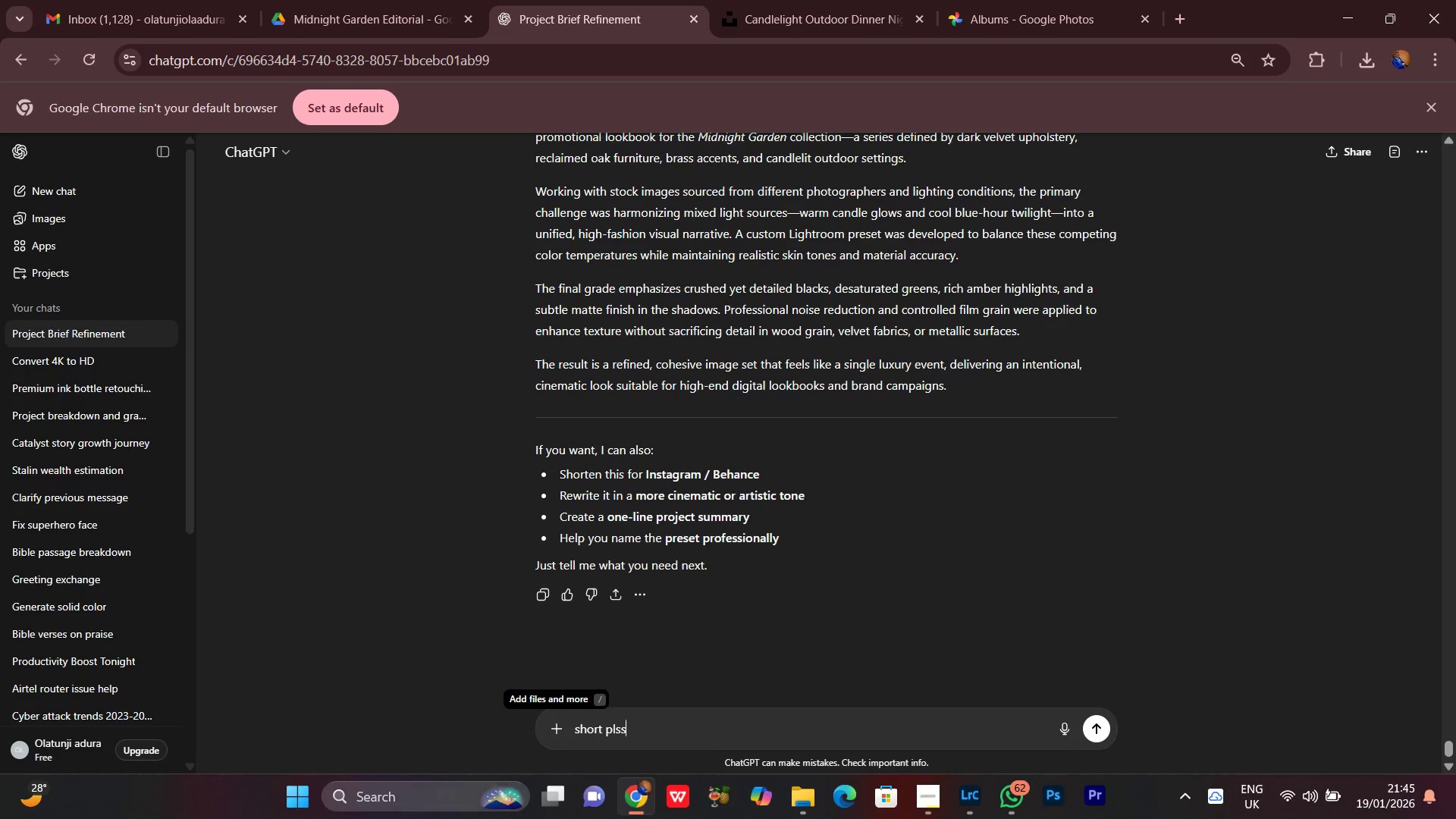 
scroll: coordinate [717, 450], scroll_direction: up, amount: 4.0
 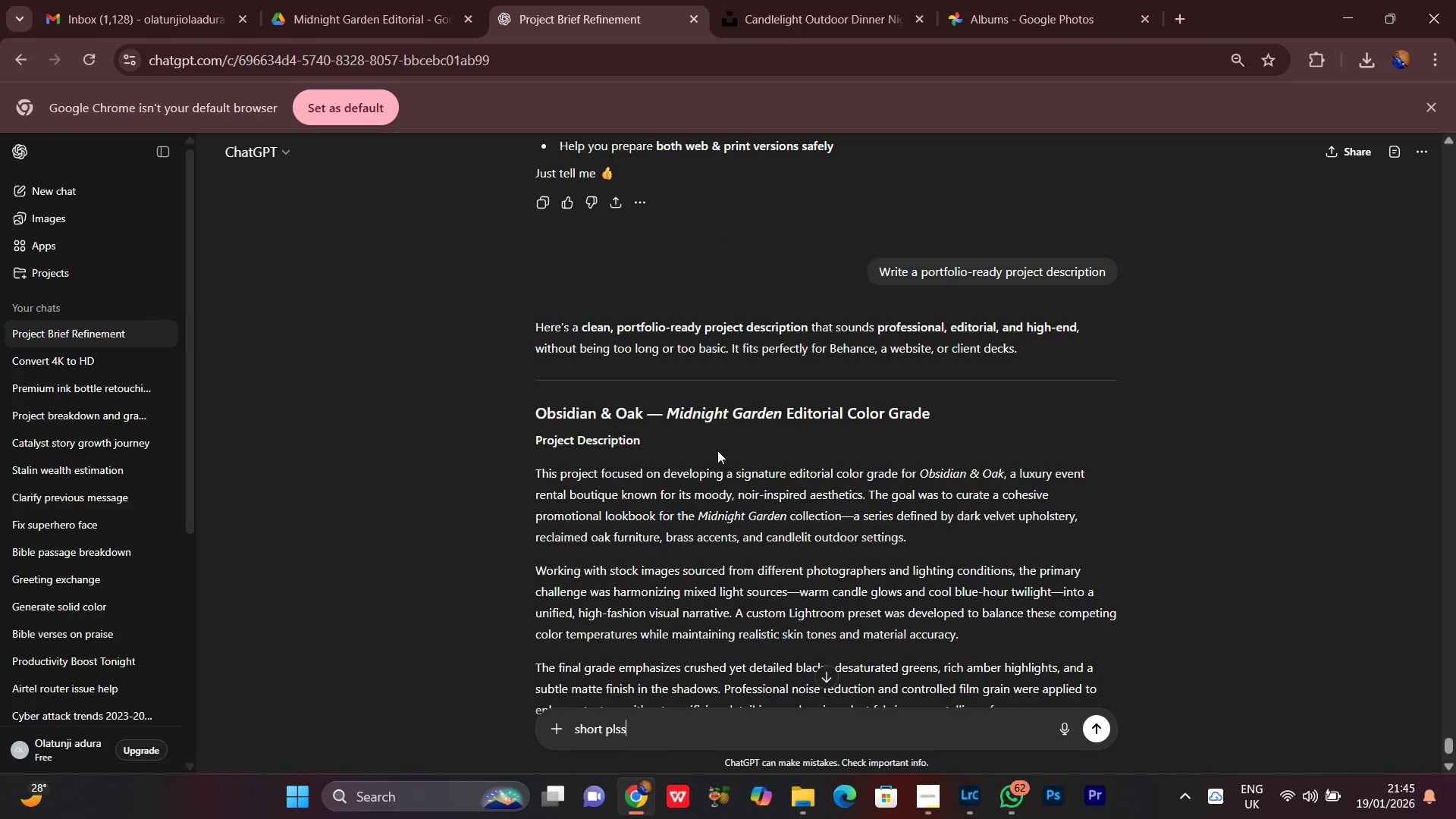 
scroll: coordinate [557, 496], scroll_direction: down, amount: 8.0
 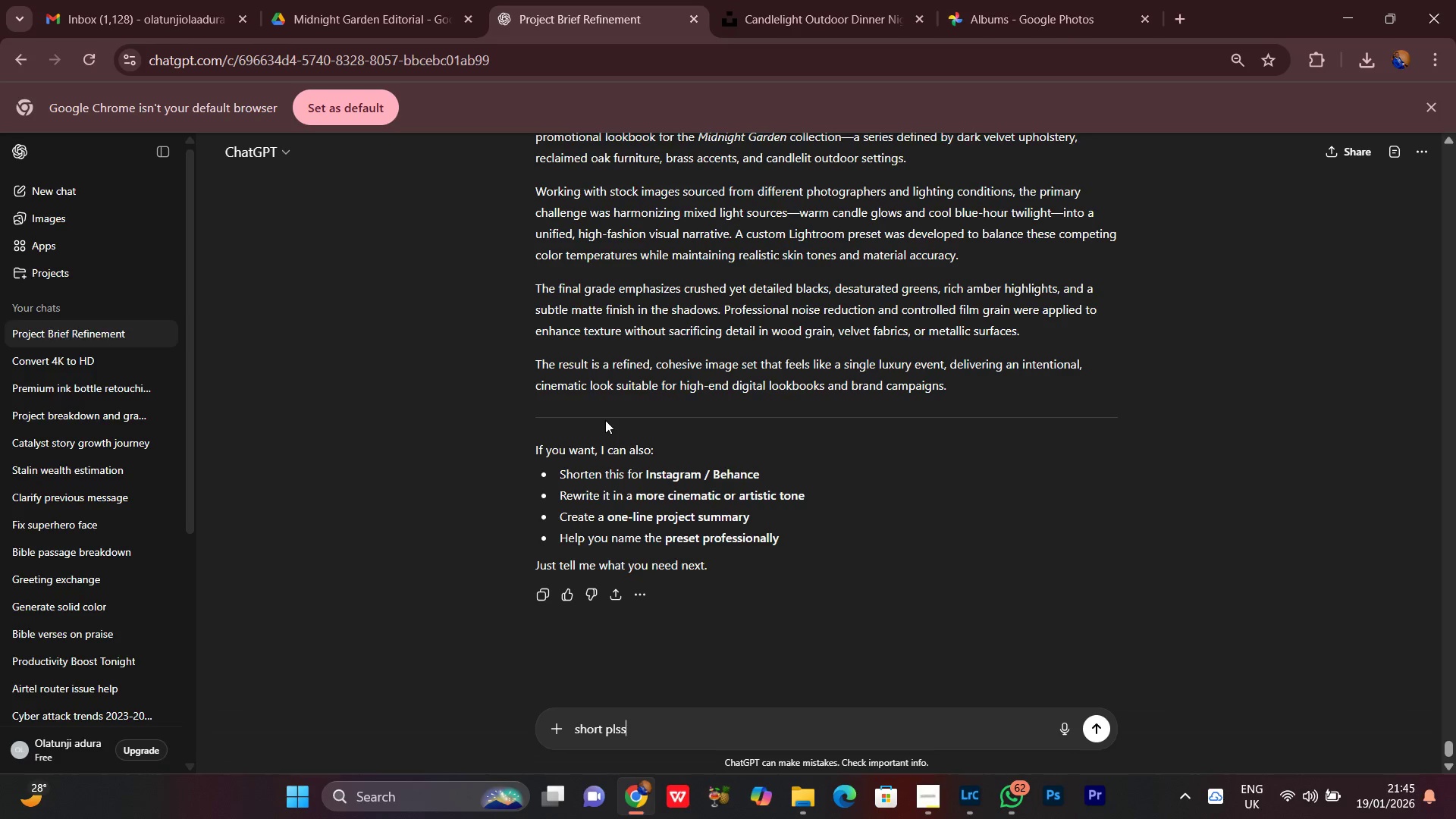 
type( and a title)
 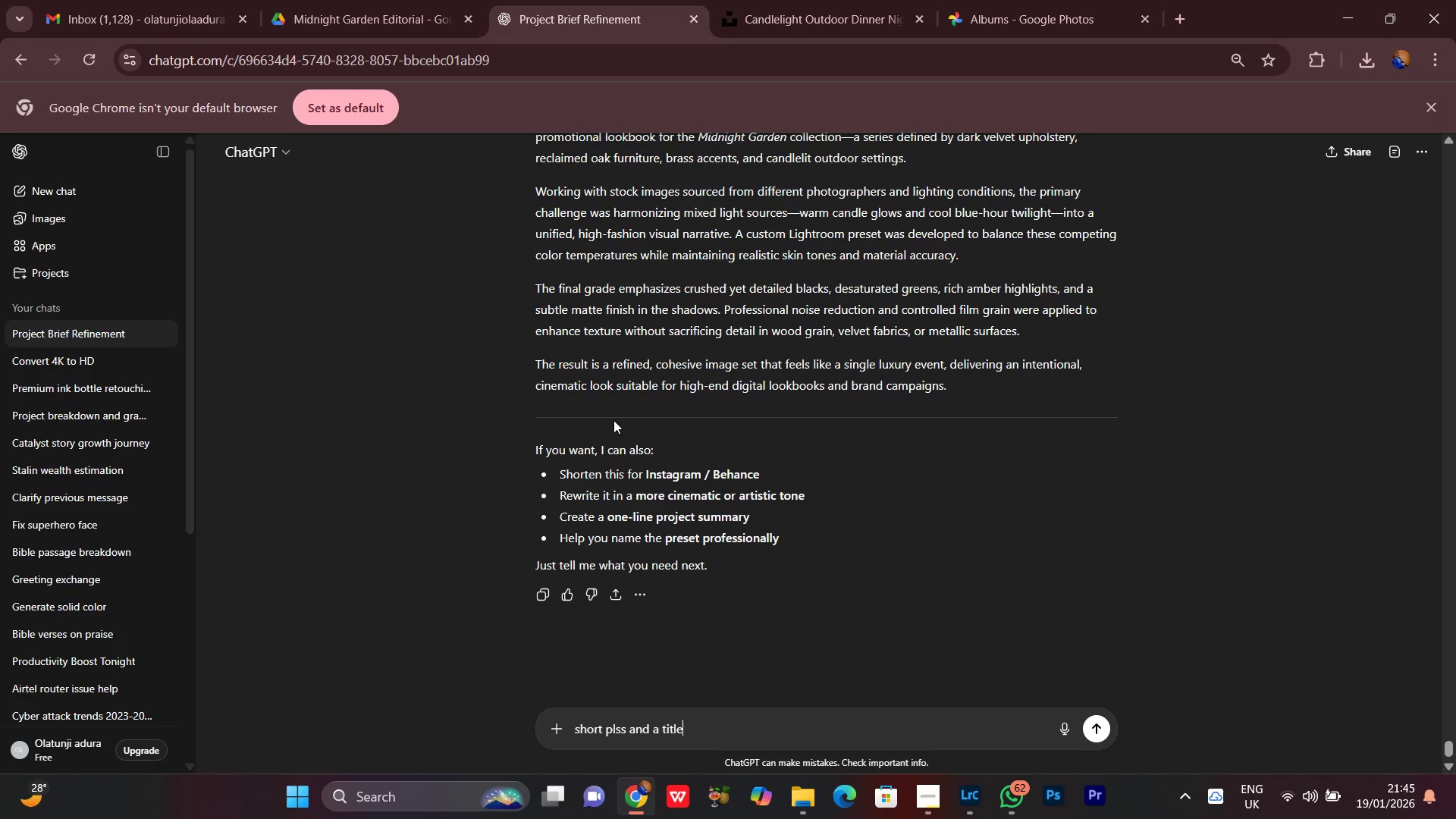 
key(Enter)
 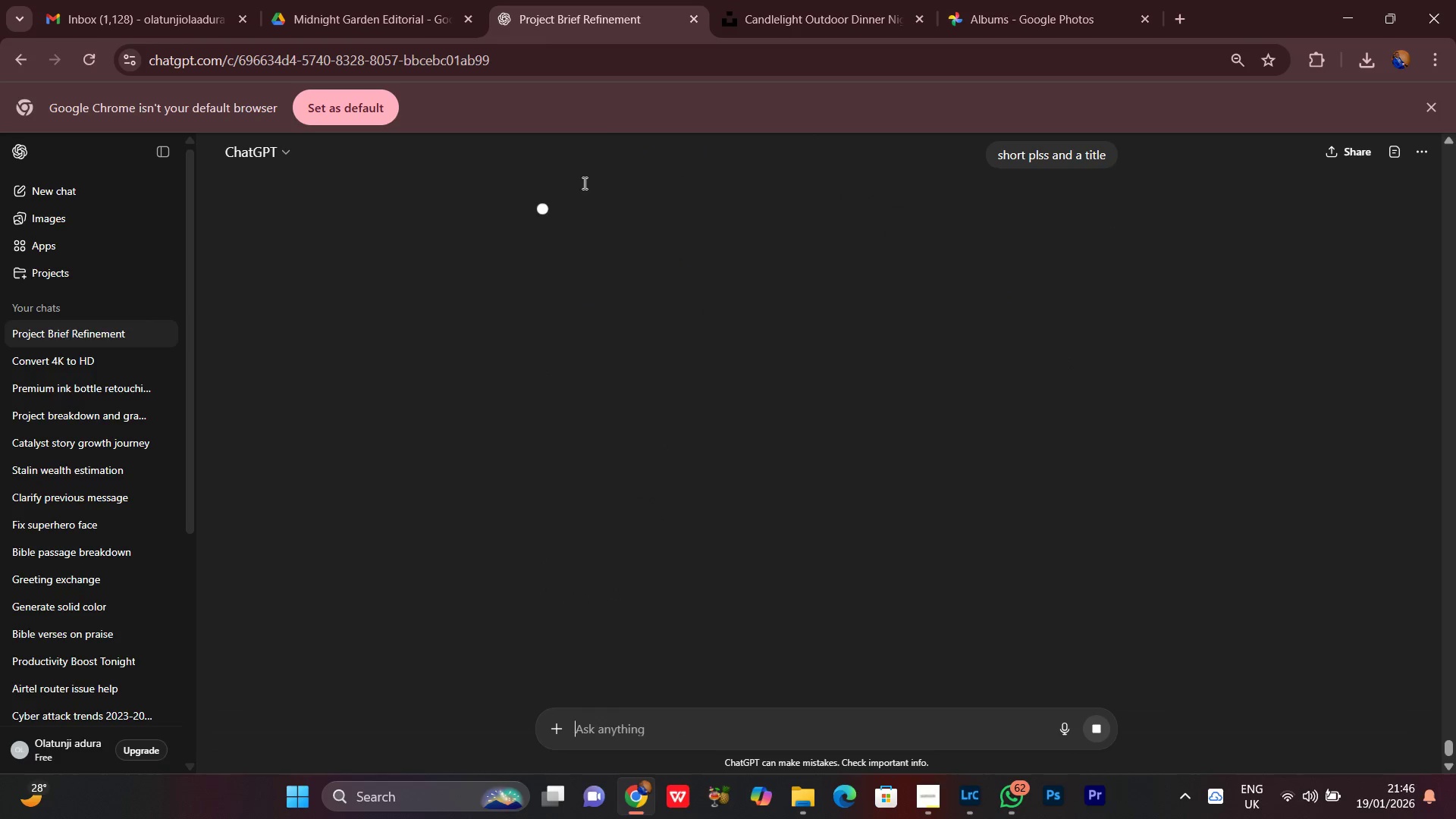 
left_click([1072, 0])
 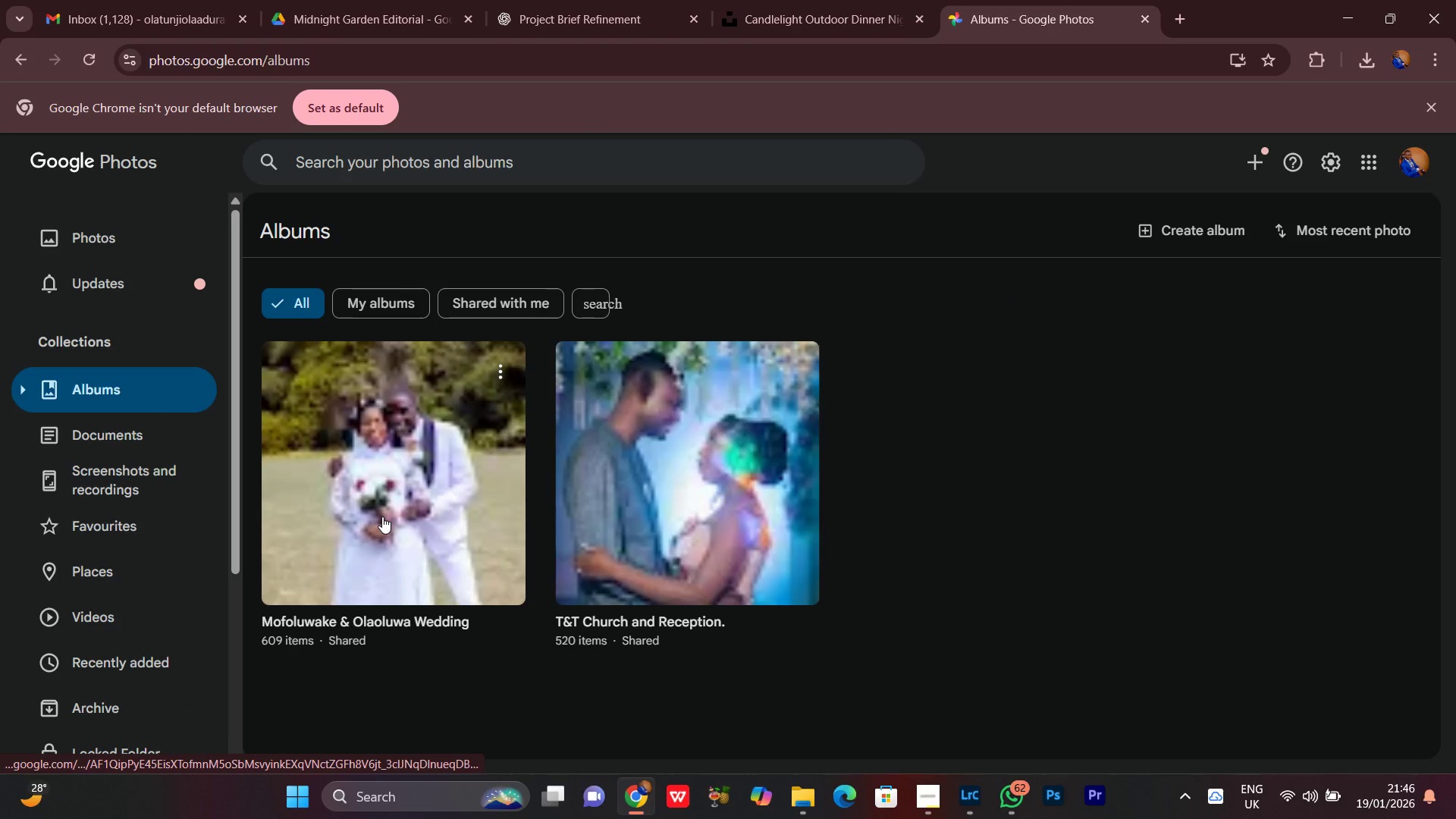 
double_click([382, 516])
 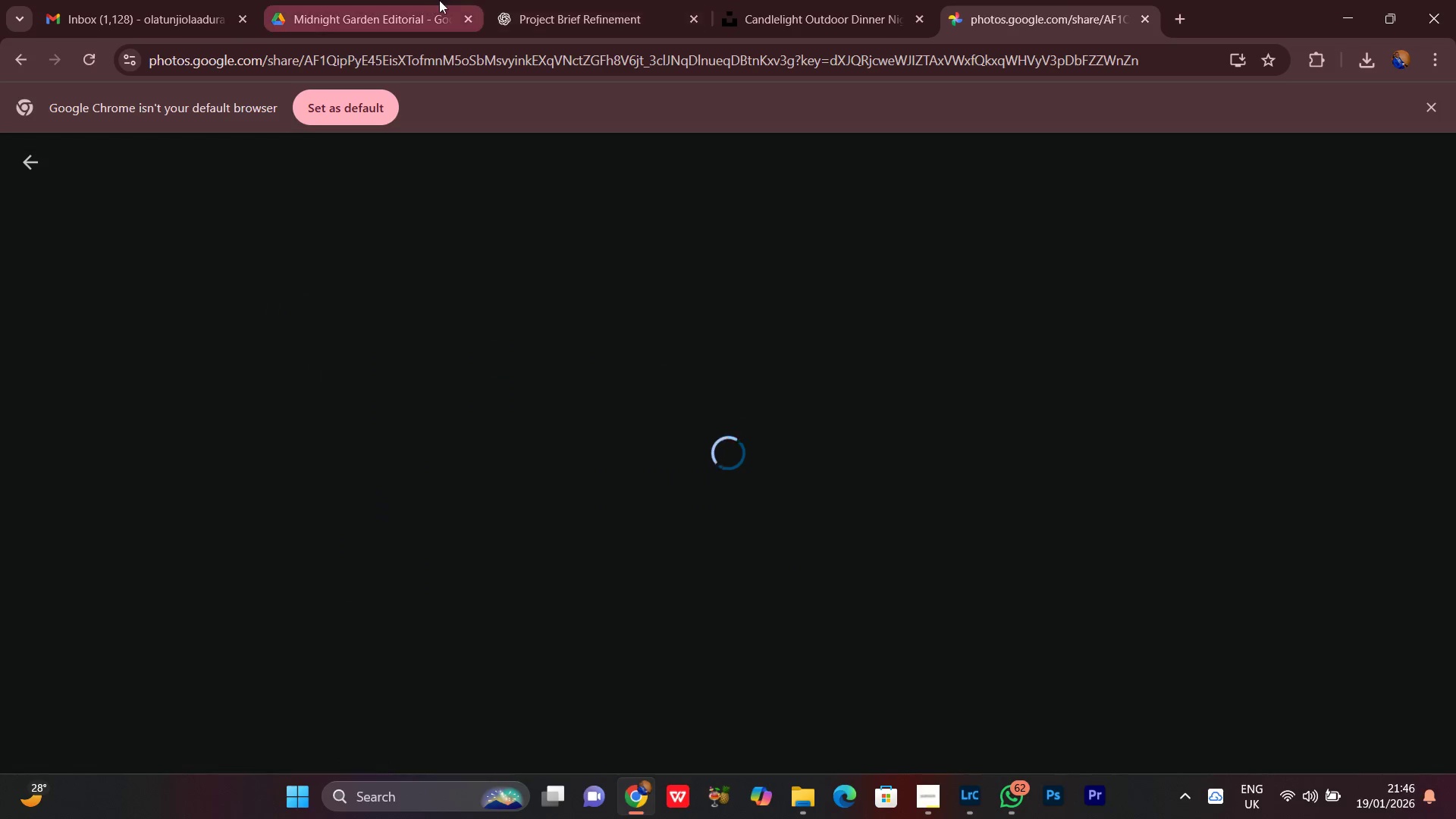 
left_click([588, 0])
 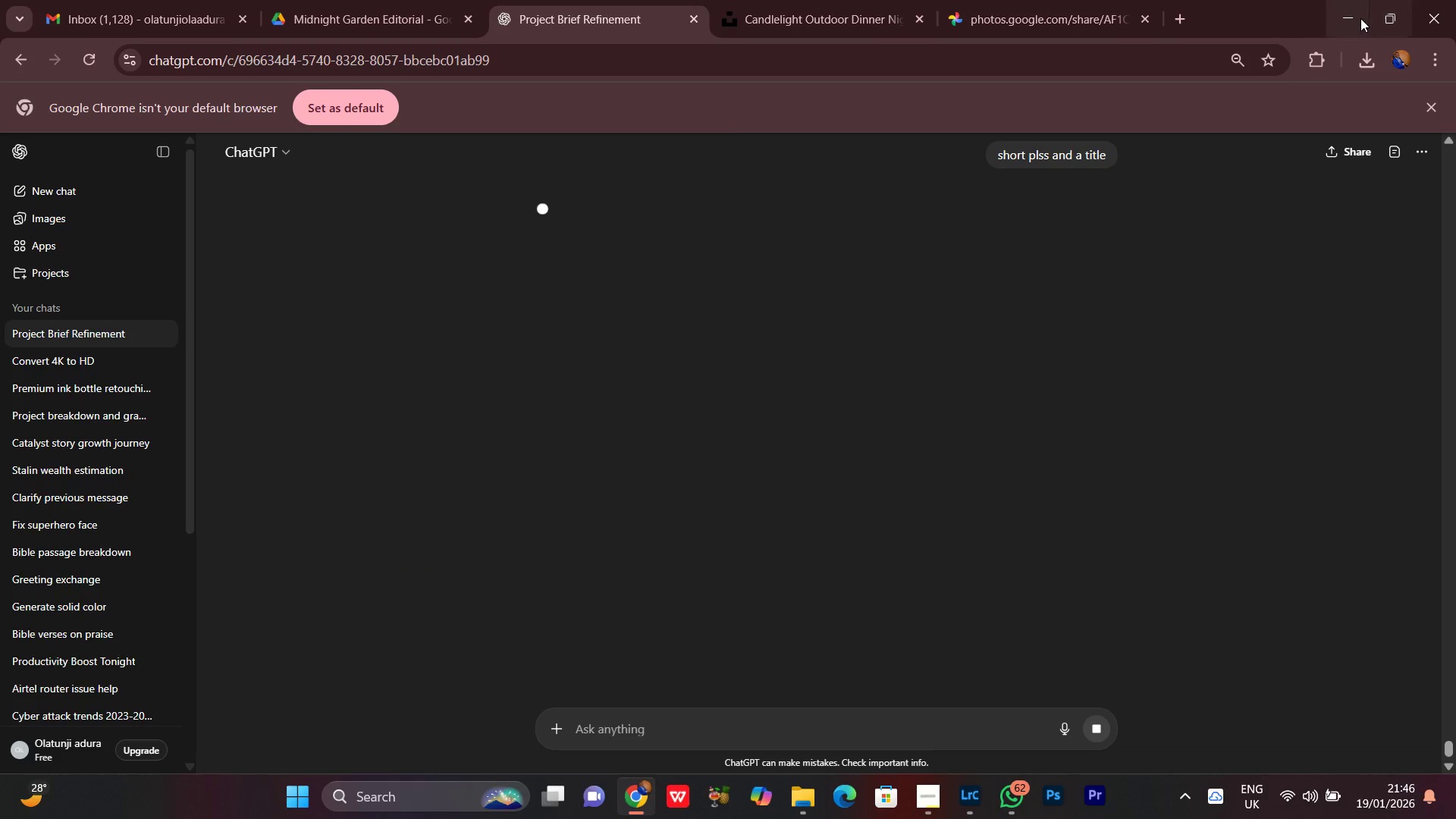 
left_click([1360, 18])
 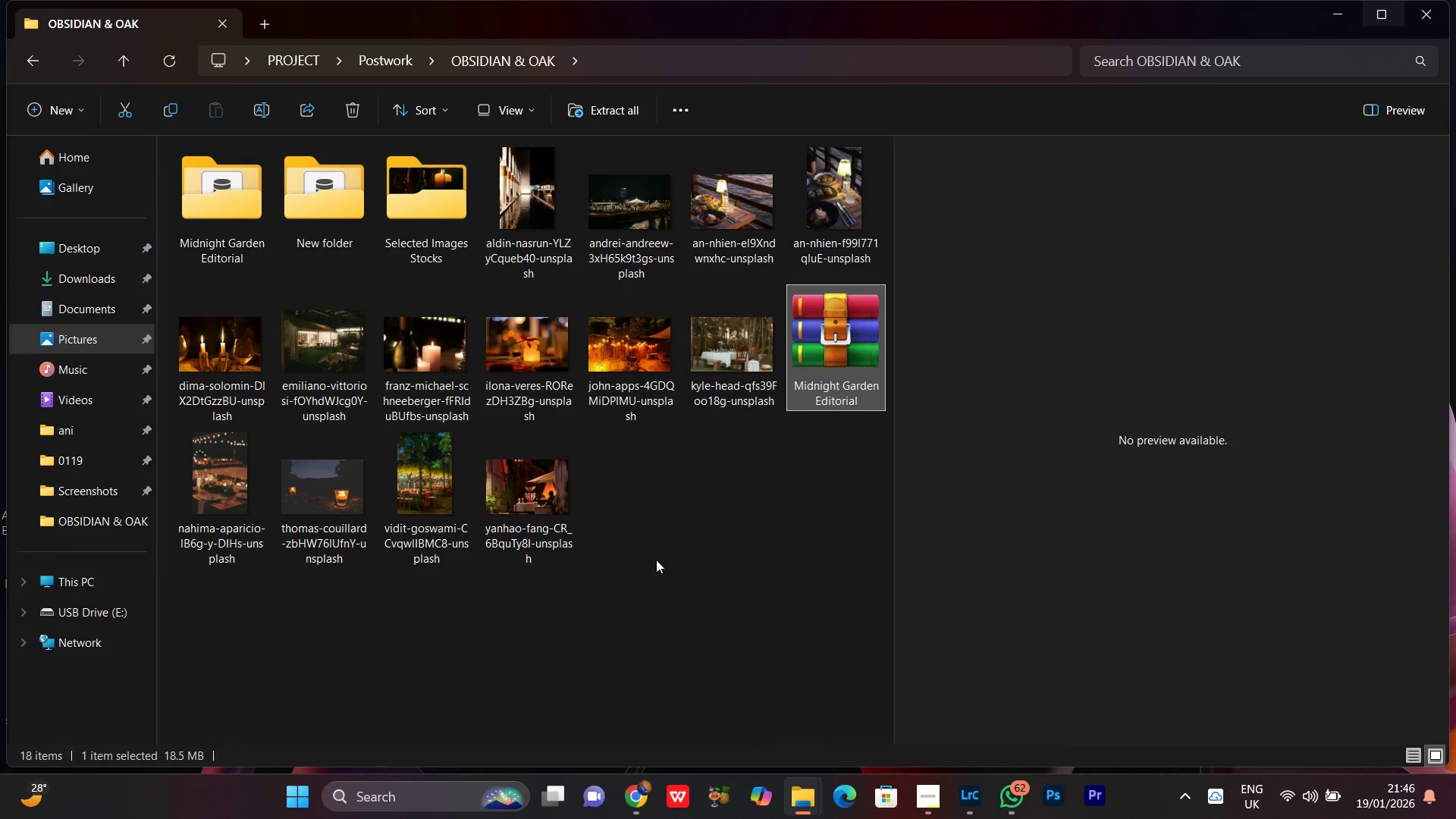 
left_click([655, 683])
 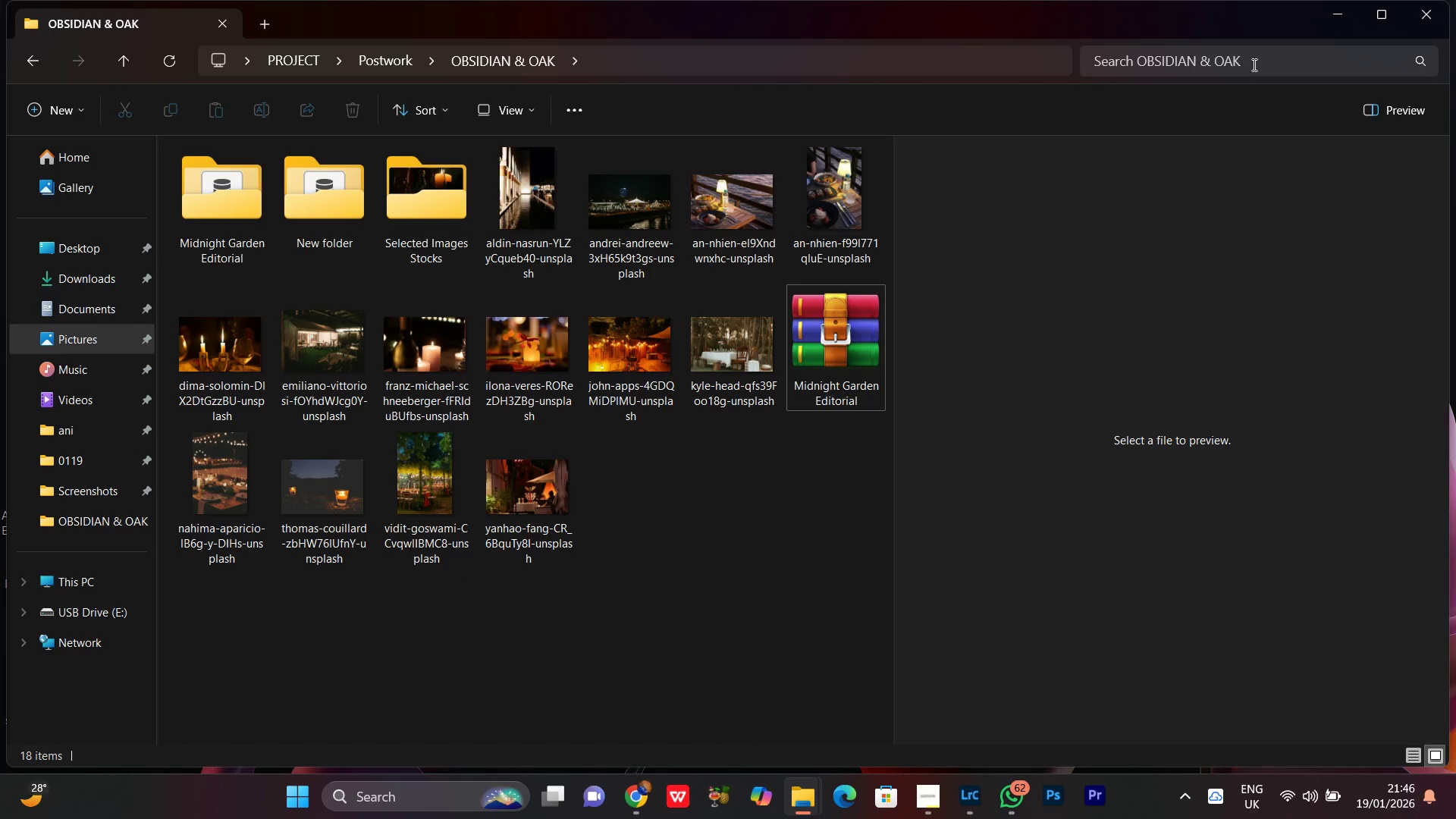 
left_click([1337, 5])
 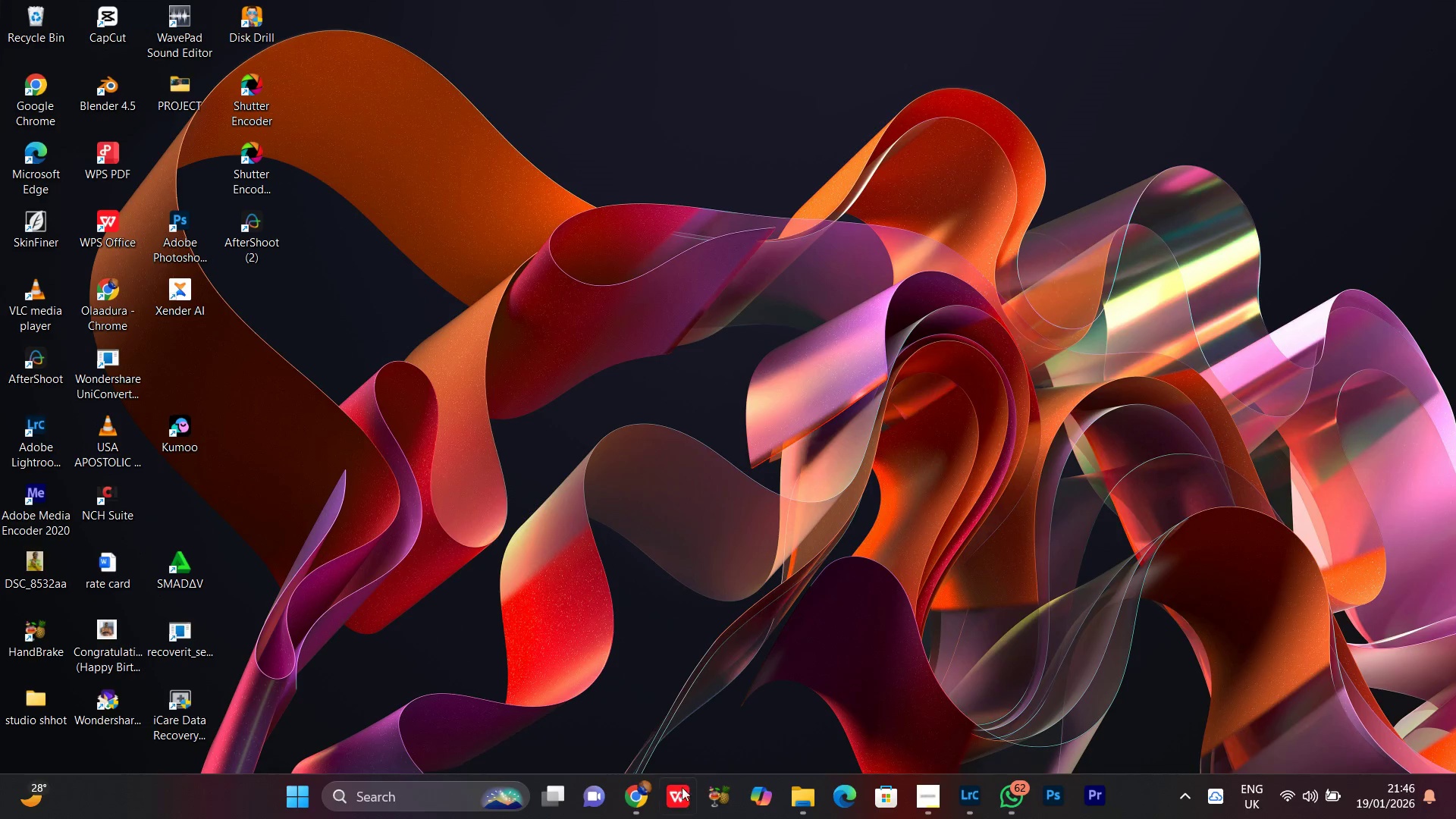 
left_click([643, 814])
 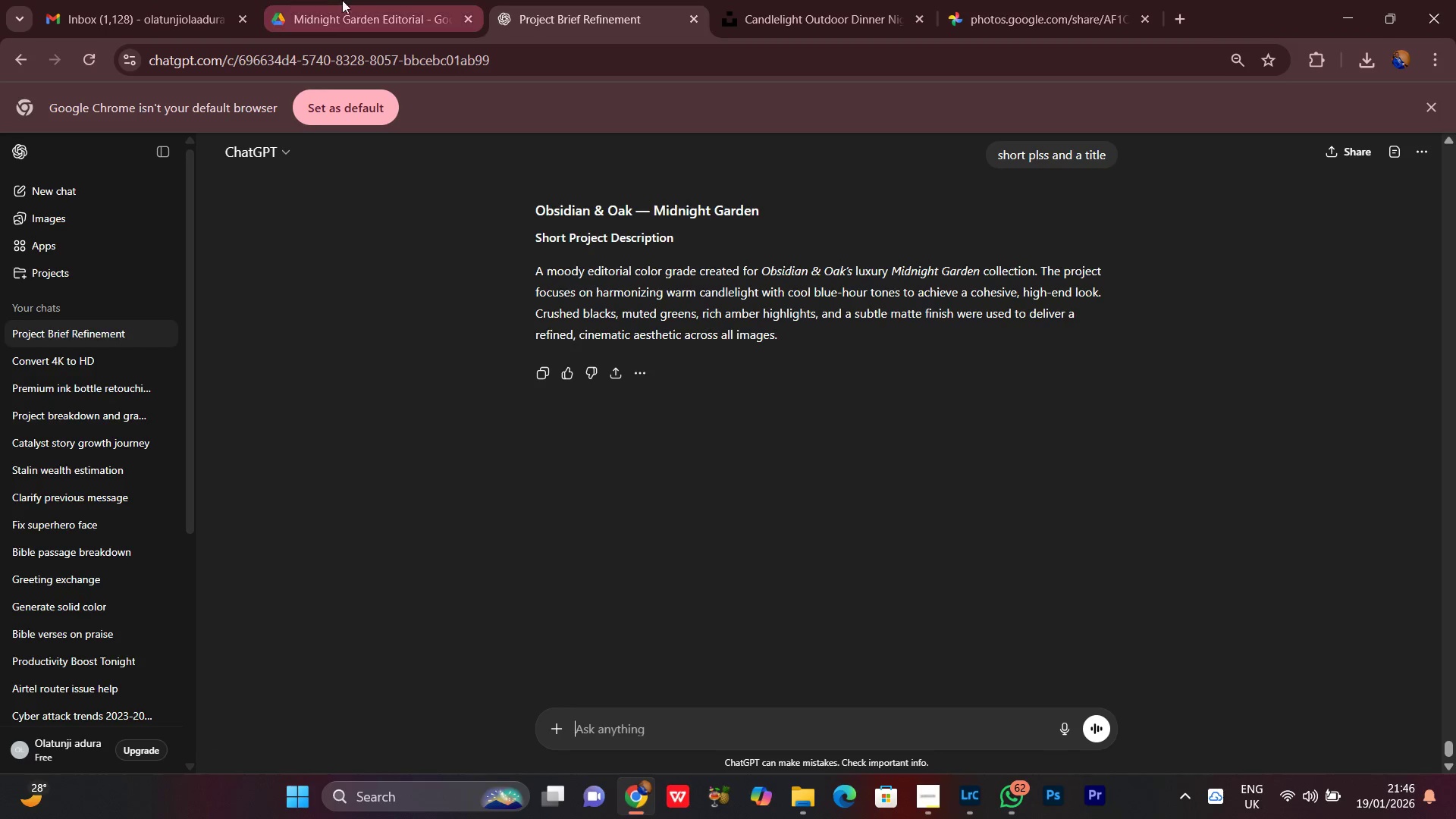 
left_click([343, 0])
 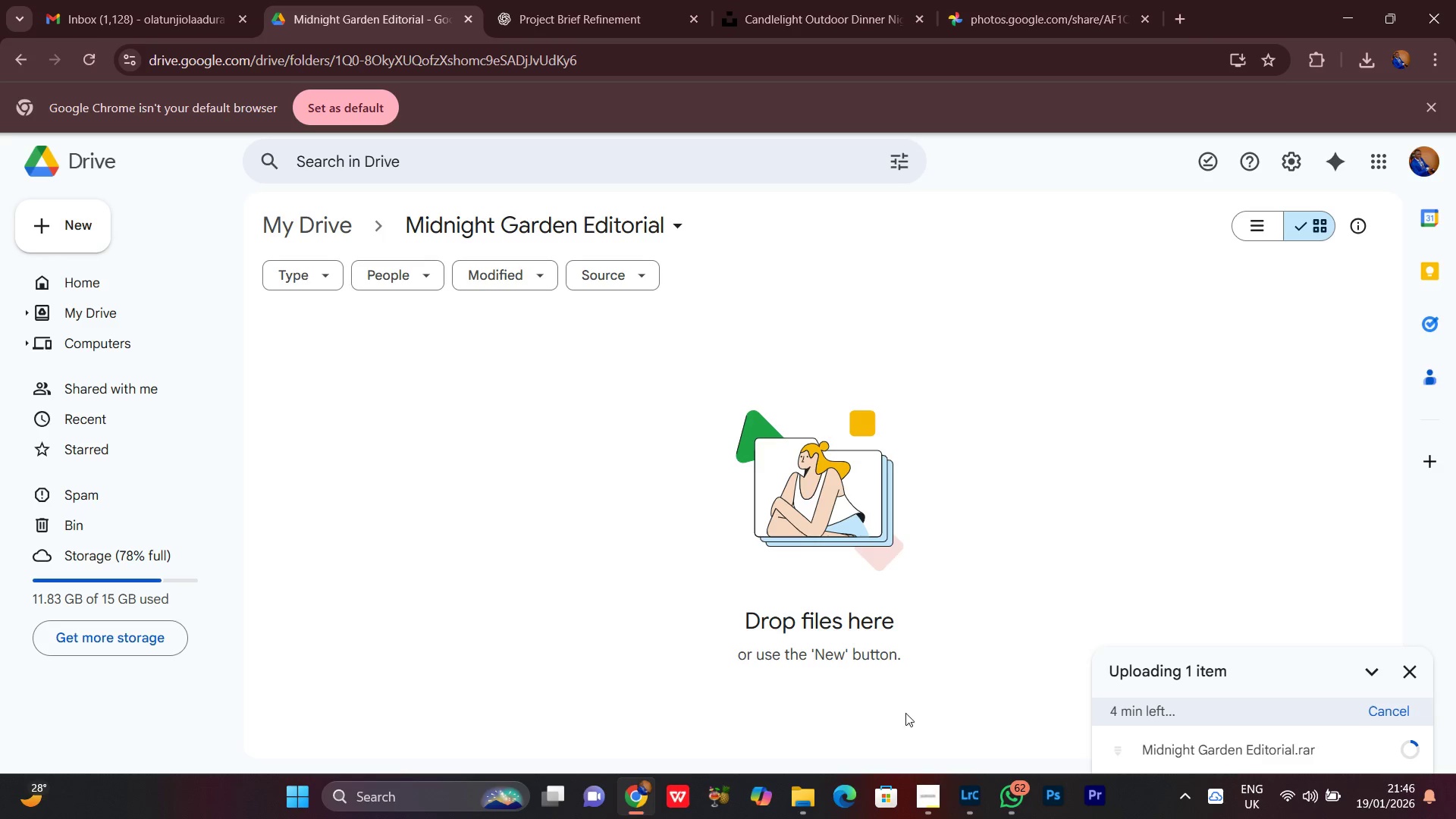 
left_click([918, 804])